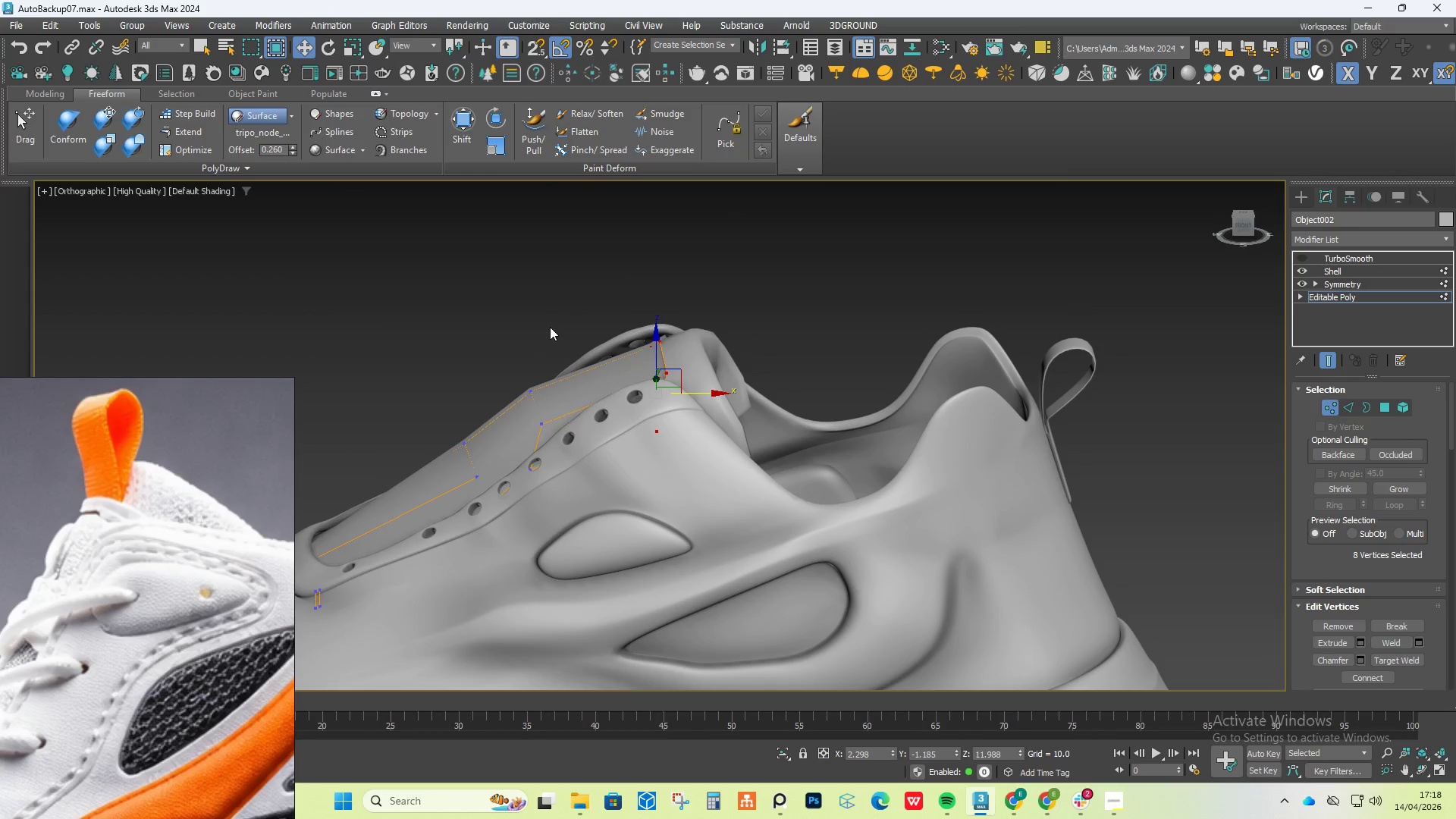 
left_click_drag(start_coordinate=[562, 312], to_coordinate=[519, 568])
 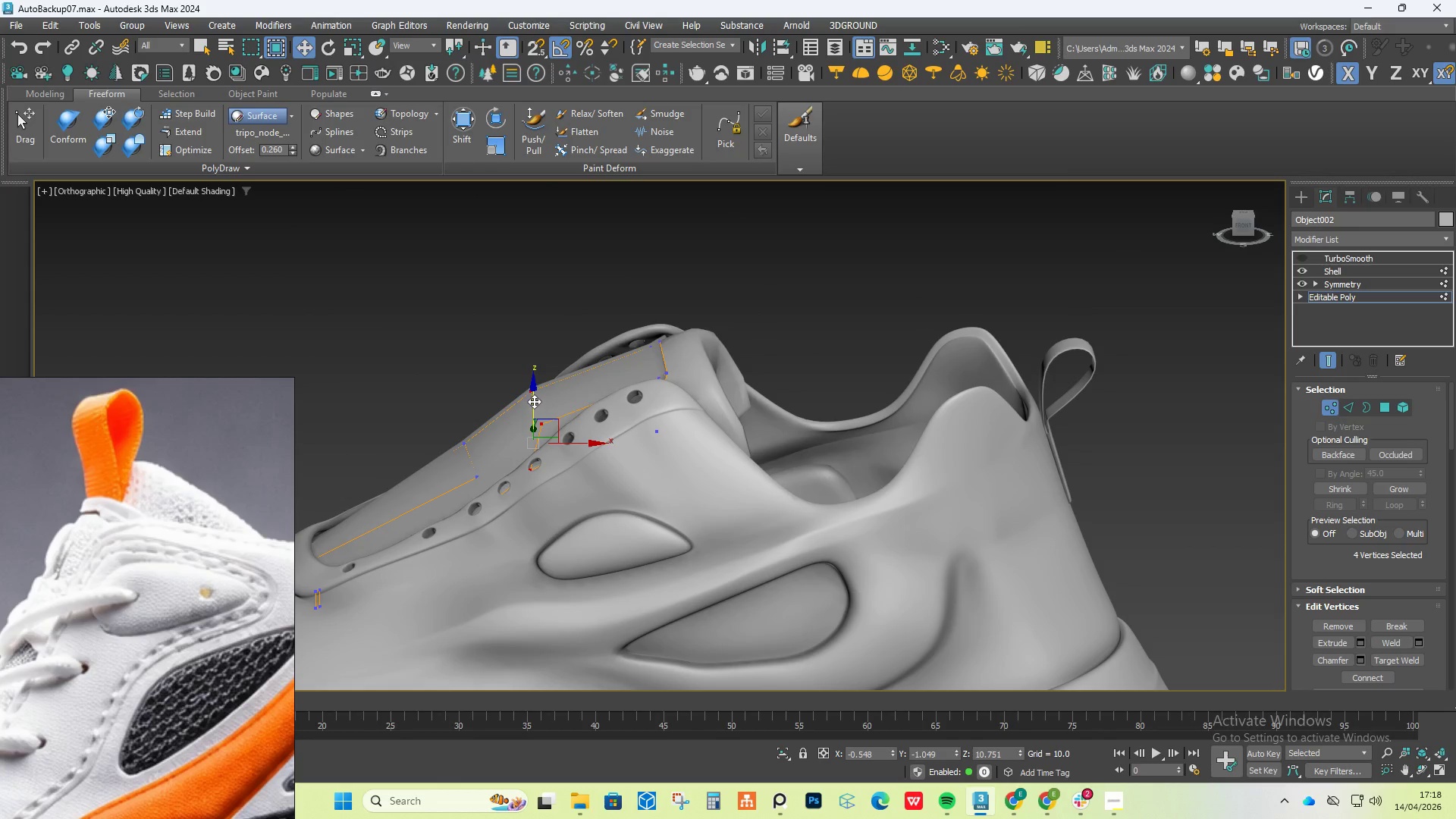 
left_click_drag(start_coordinate=[532, 400], to_coordinate=[540, 411])
 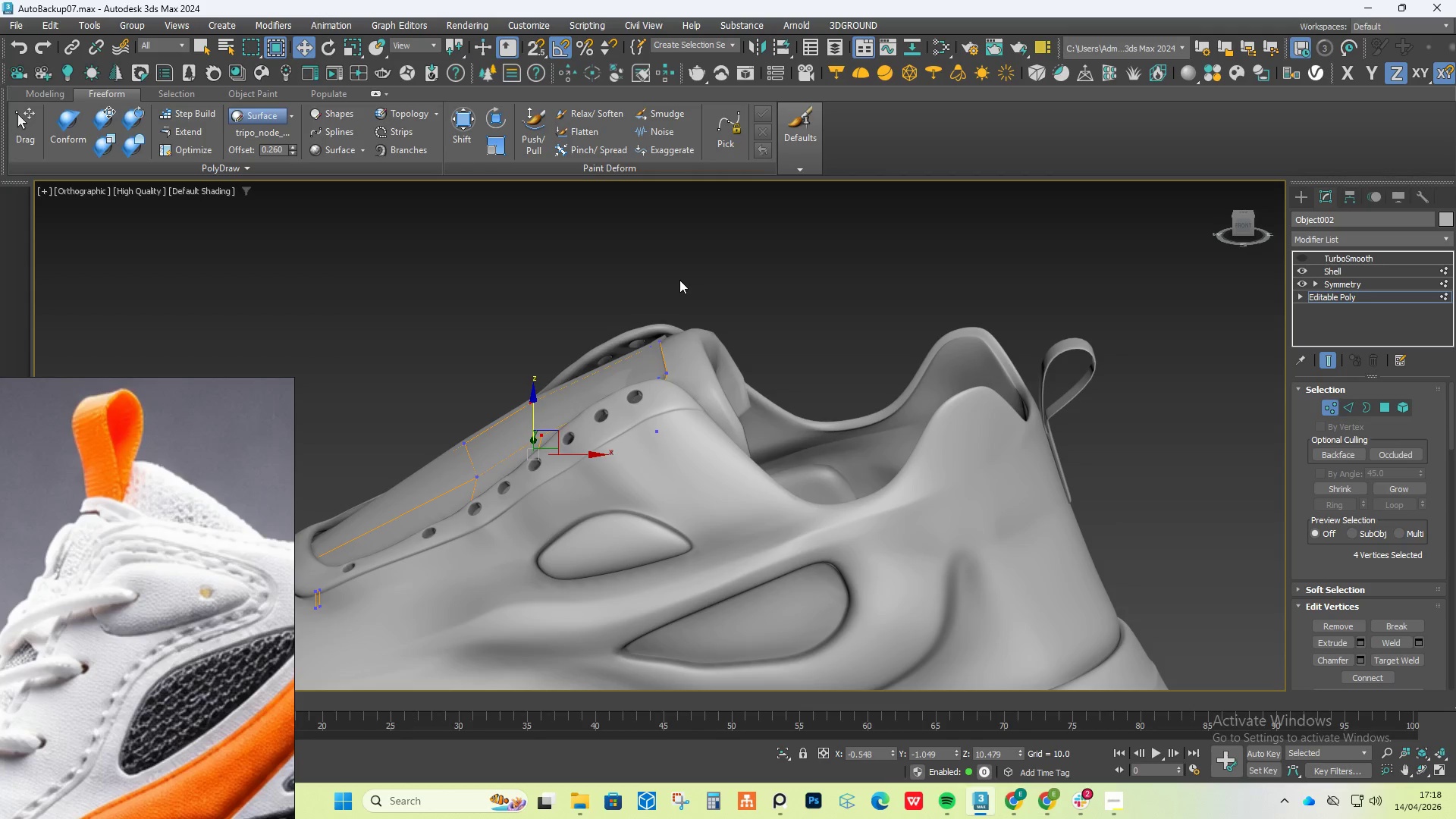 
left_click_drag(start_coordinate=[681, 280], to_coordinate=[609, 592])
 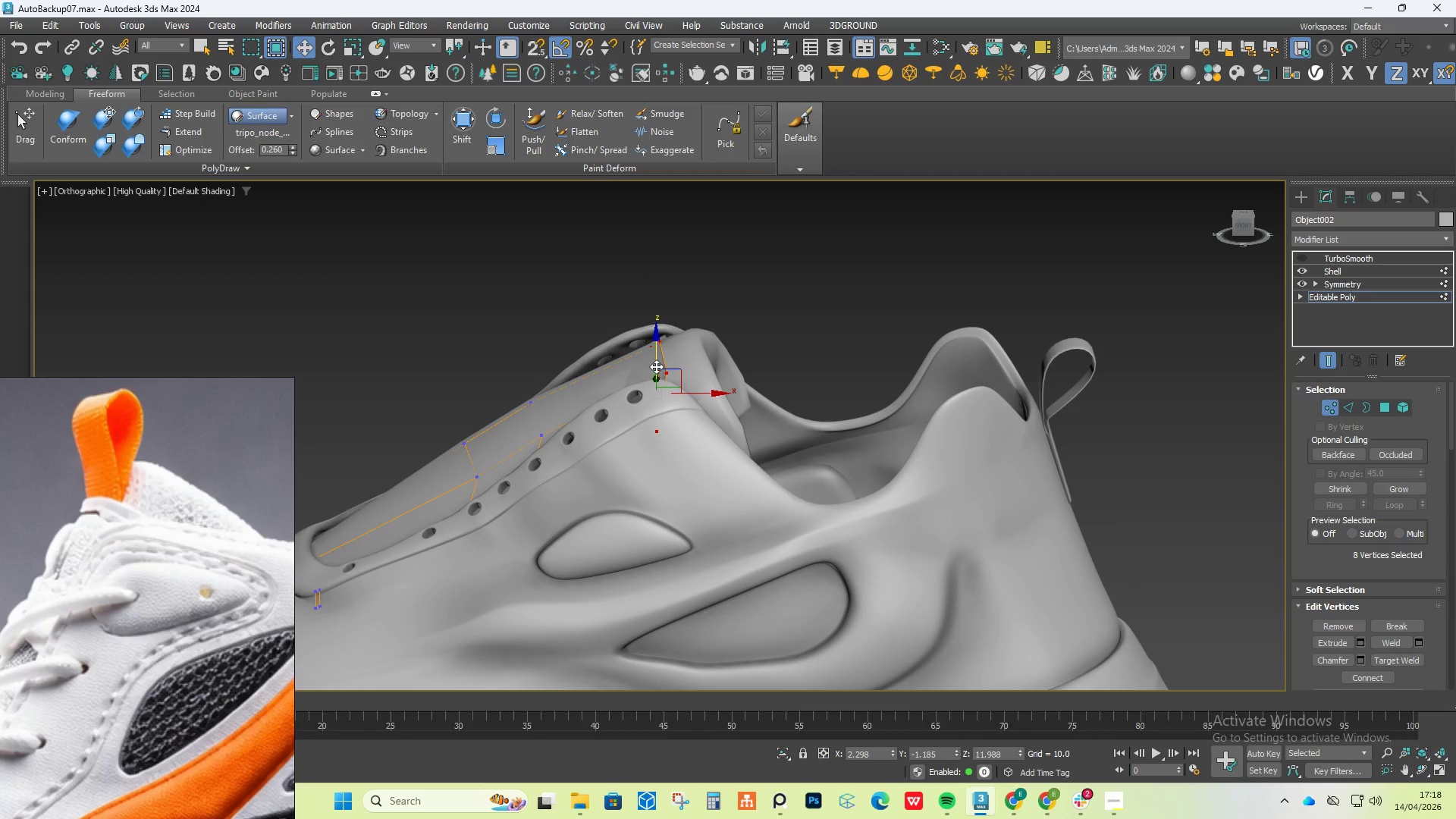 
left_click_drag(start_coordinate=[656, 362], to_coordinate=[654, 356])
 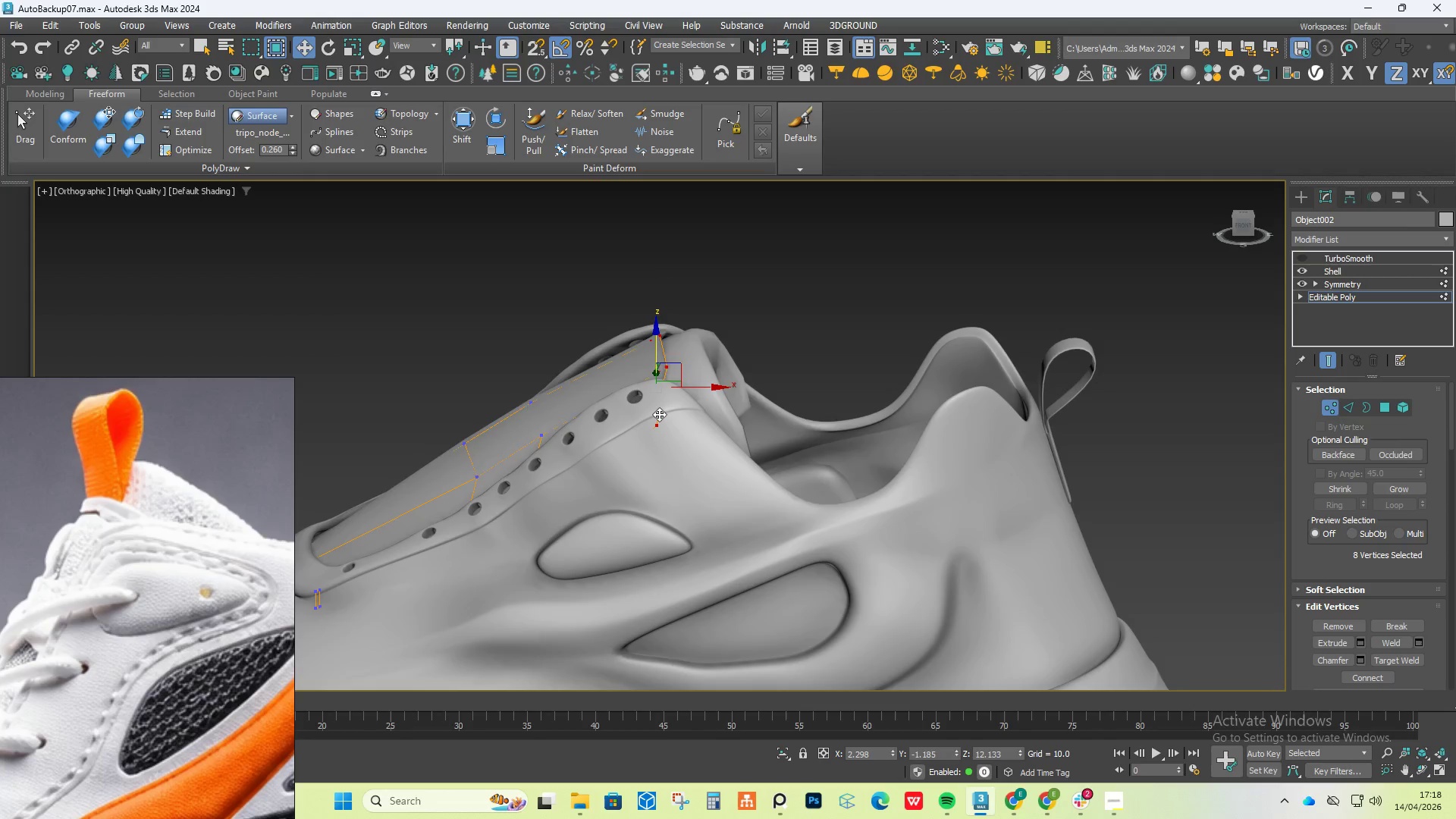 
hold_key(key=AltLeft, duration=1.5)
 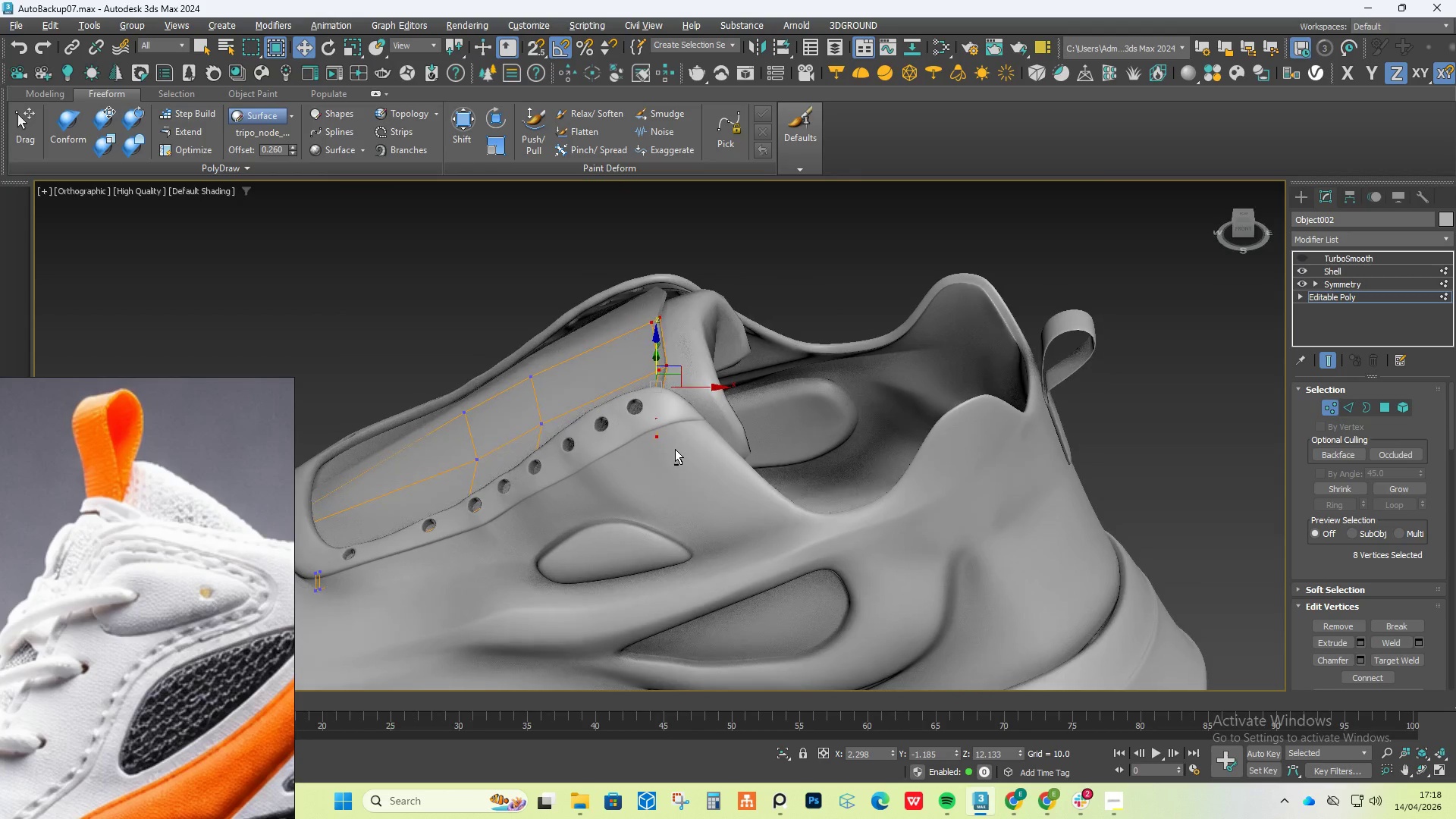 
hold_key(key=AltLeft, duration=1.22)
 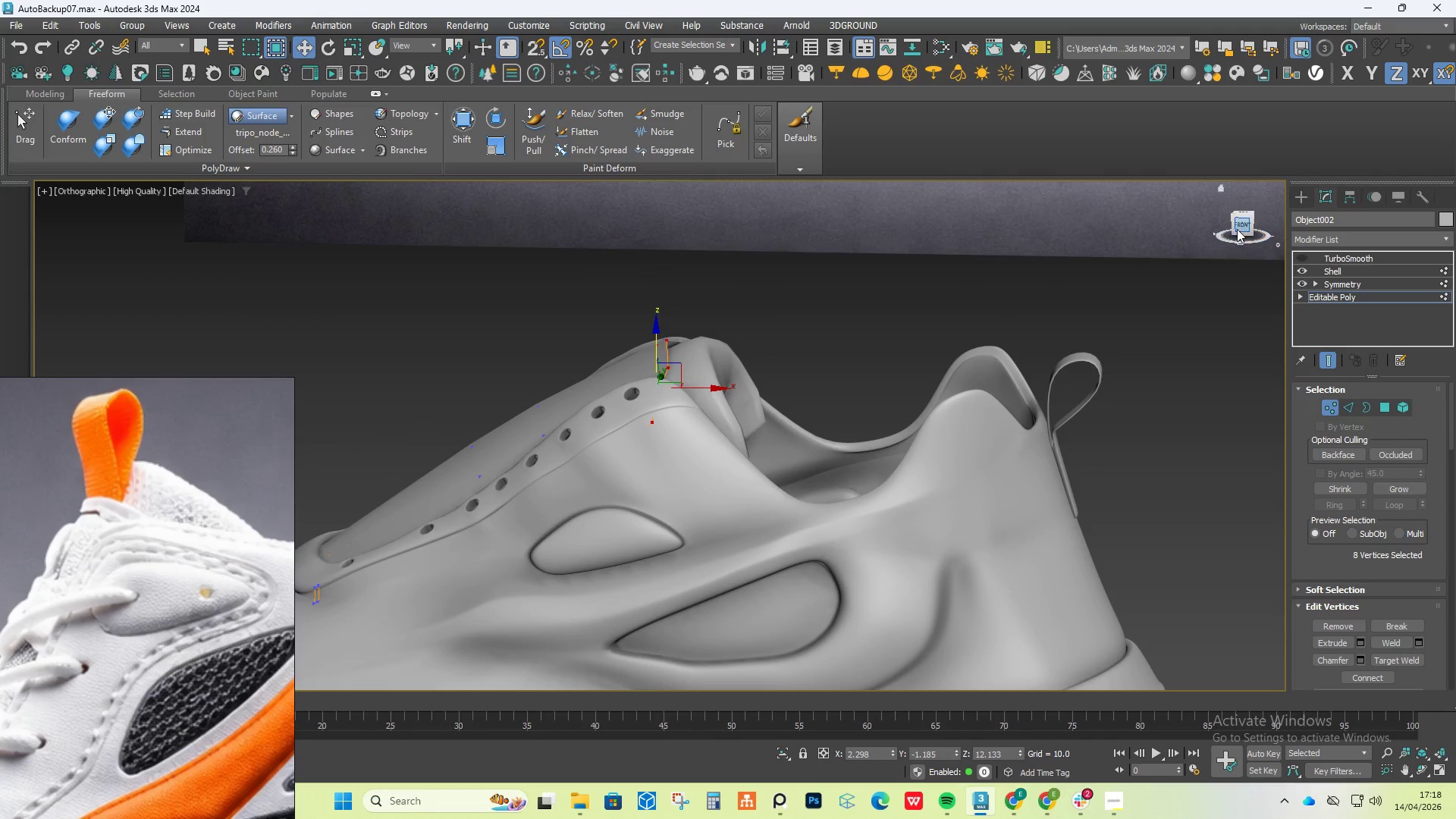 
left_click([1243, 226])
 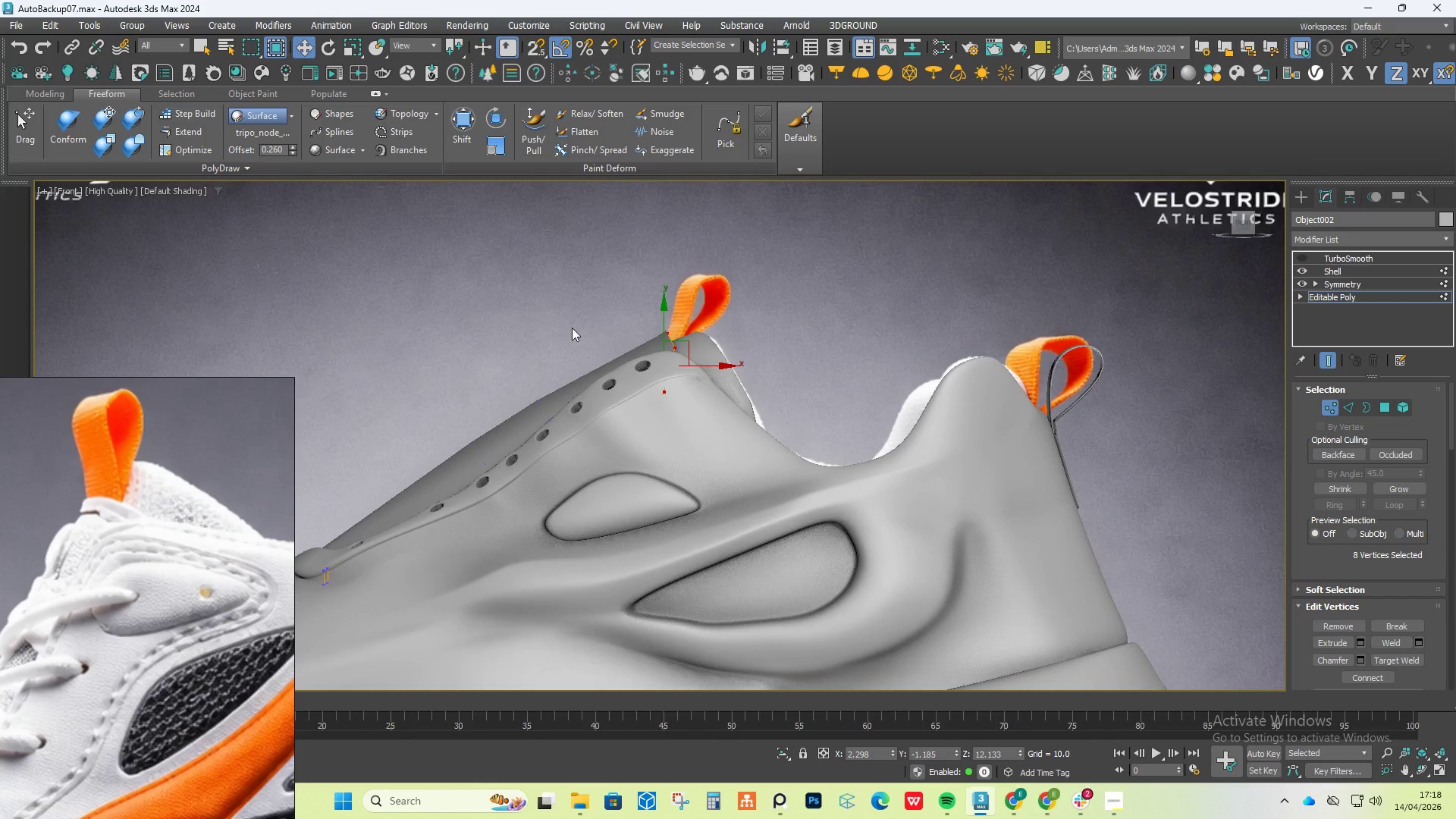 
scroll: coordinate [661, 340], scroll_direction: up, amount: 3.0
 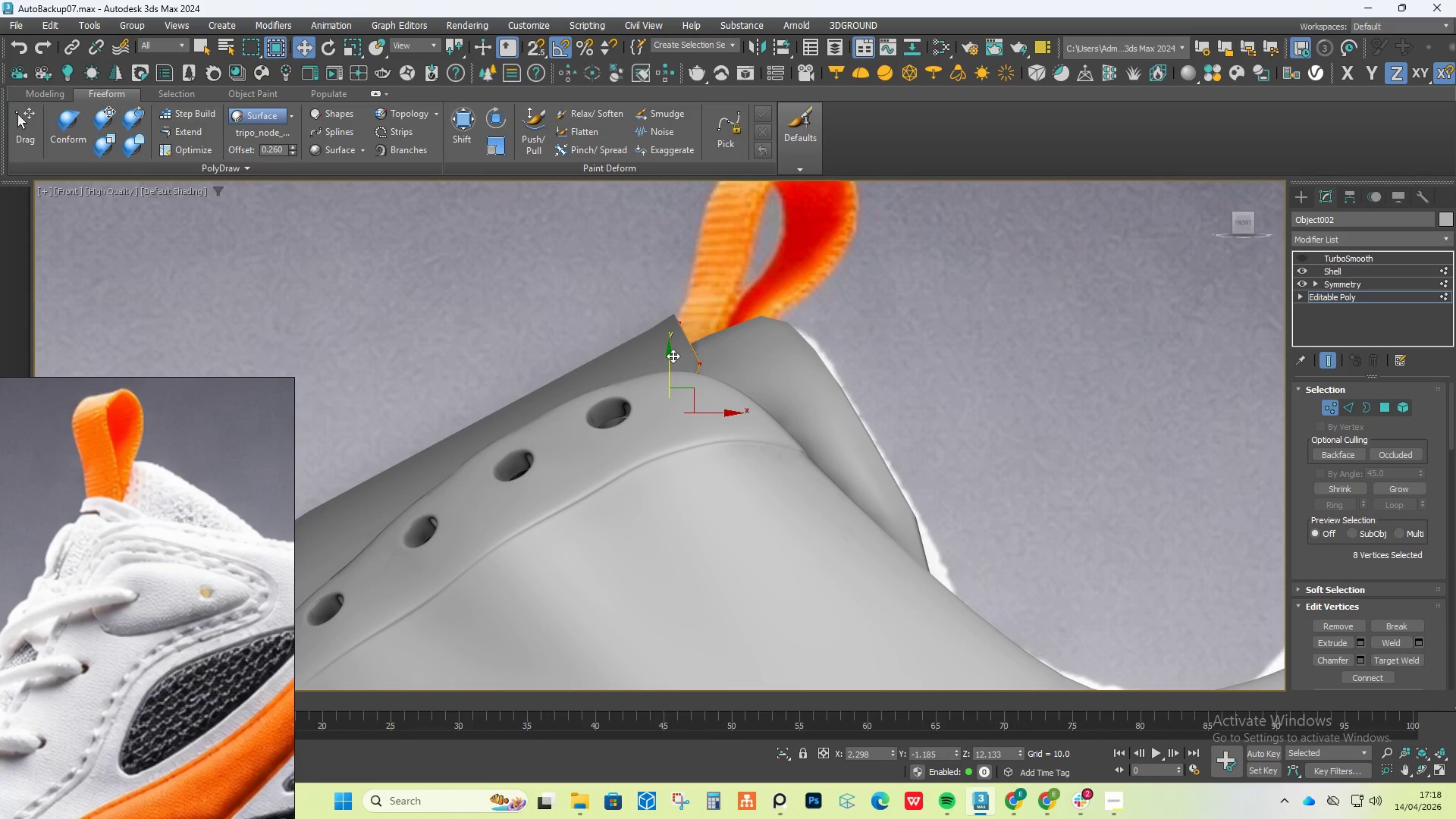 
left_click_drag(start_coordinate=[672, 356], to_coordinate=[676, 375])
 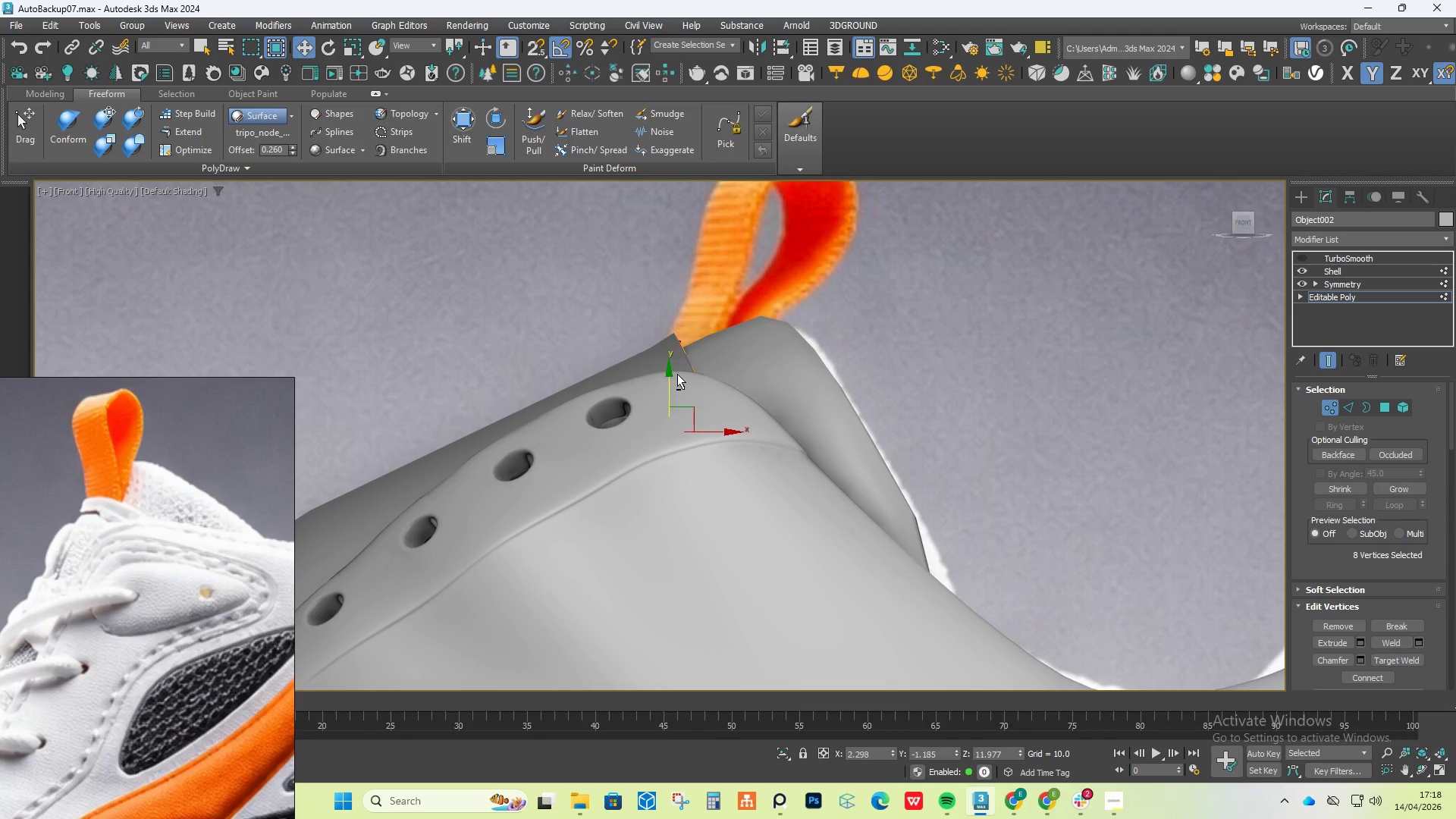 
hold_key(key=AltLeft, duration=1.53)
 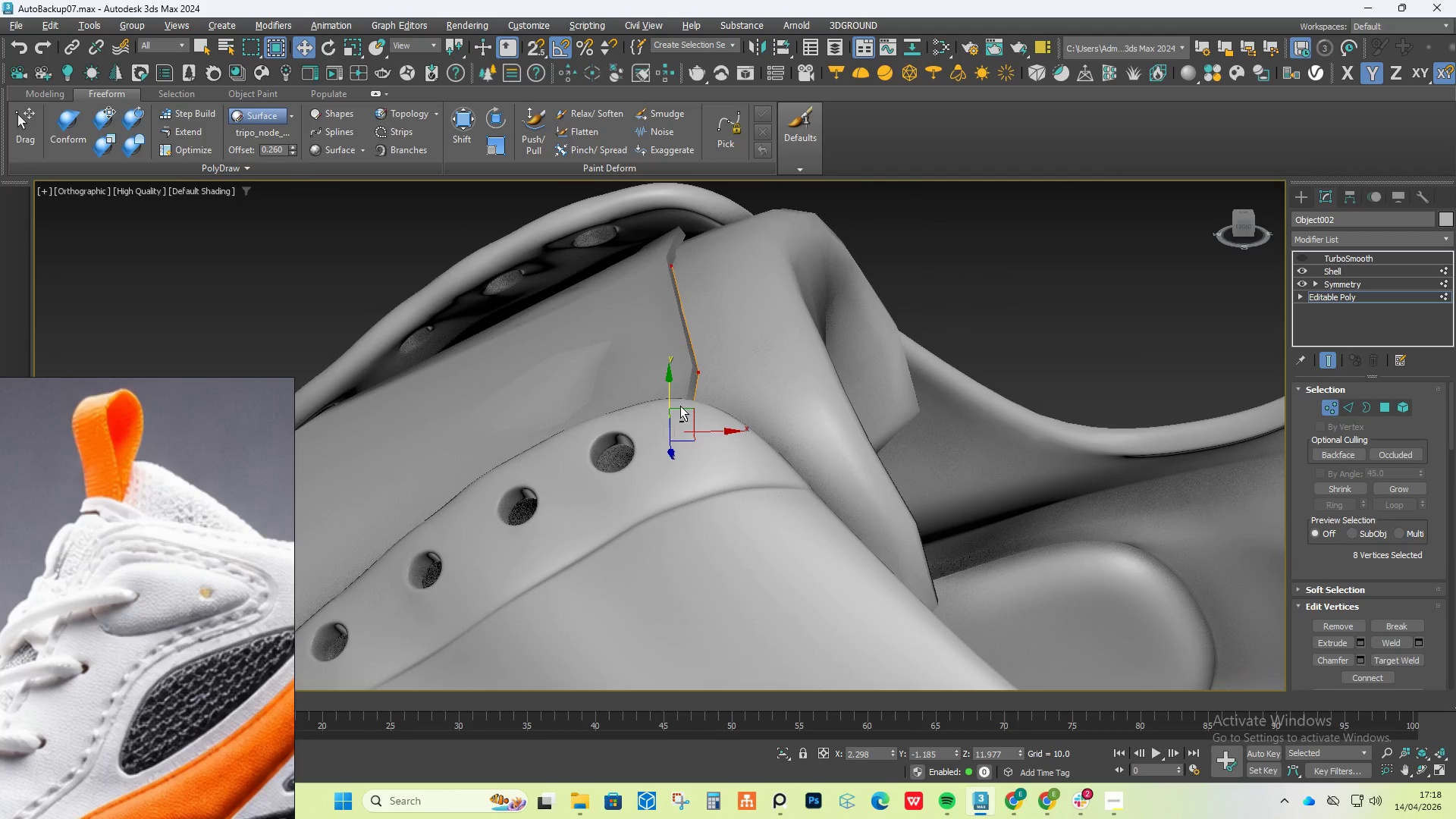 
hold_key(key=AltLeft, duration=0.97)
 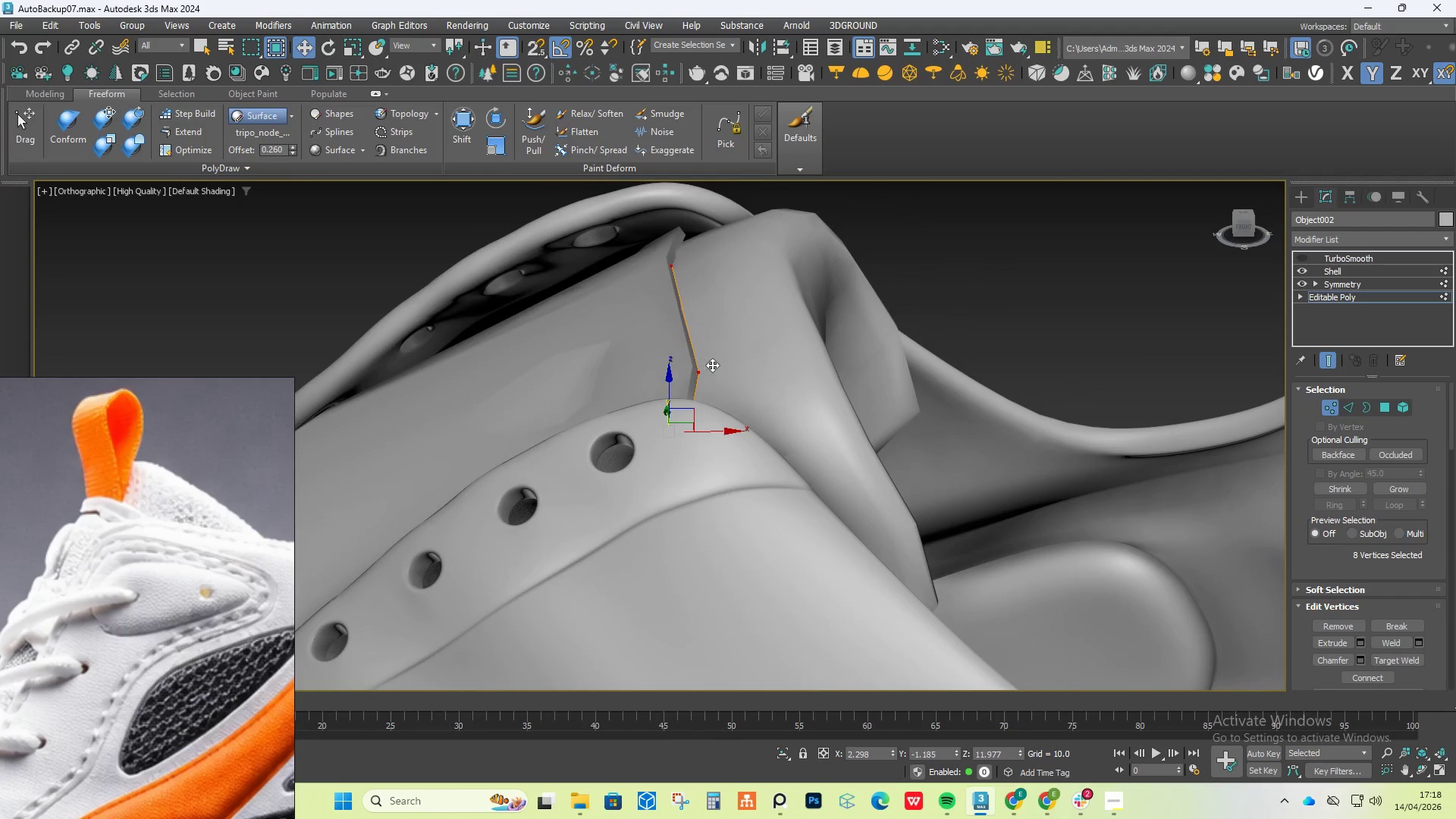 
hold_key(key=AltLeft, duration=0.53)
 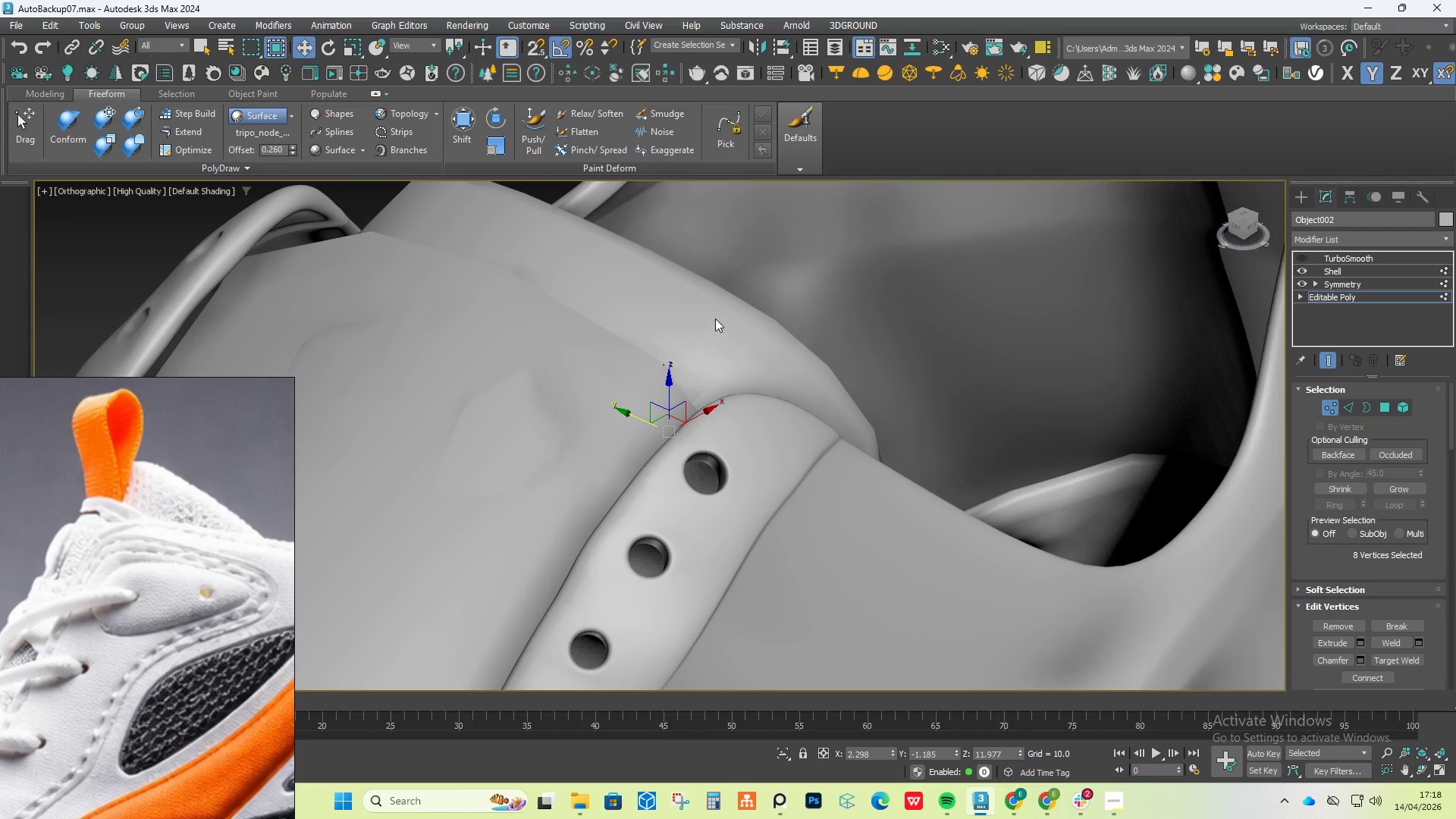 
left_click_drag(start_coordinate=[712, 318], to_coordinate=[602, 419])
 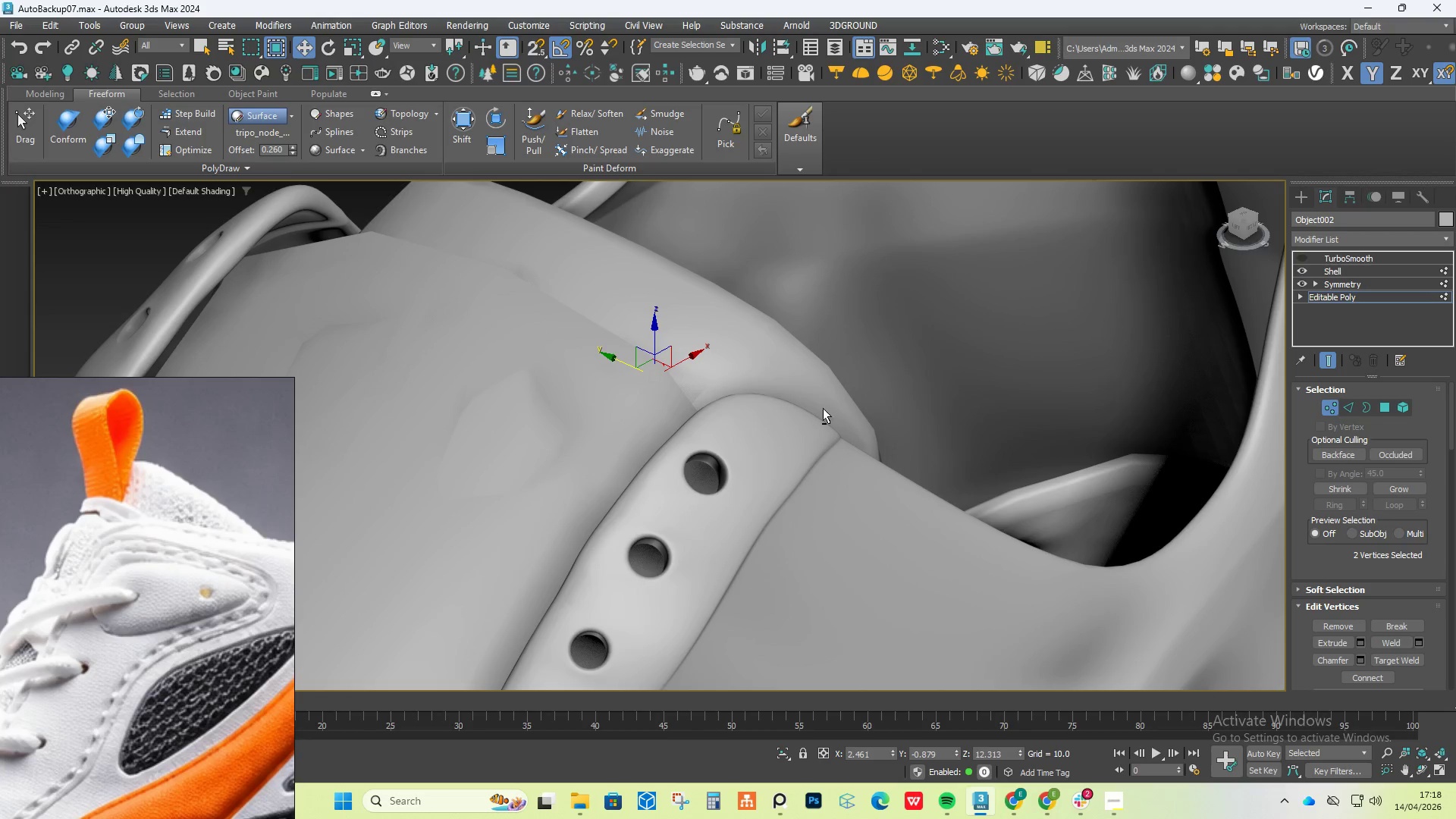 
hold_key(key=AltLeft, duration=0.64)
 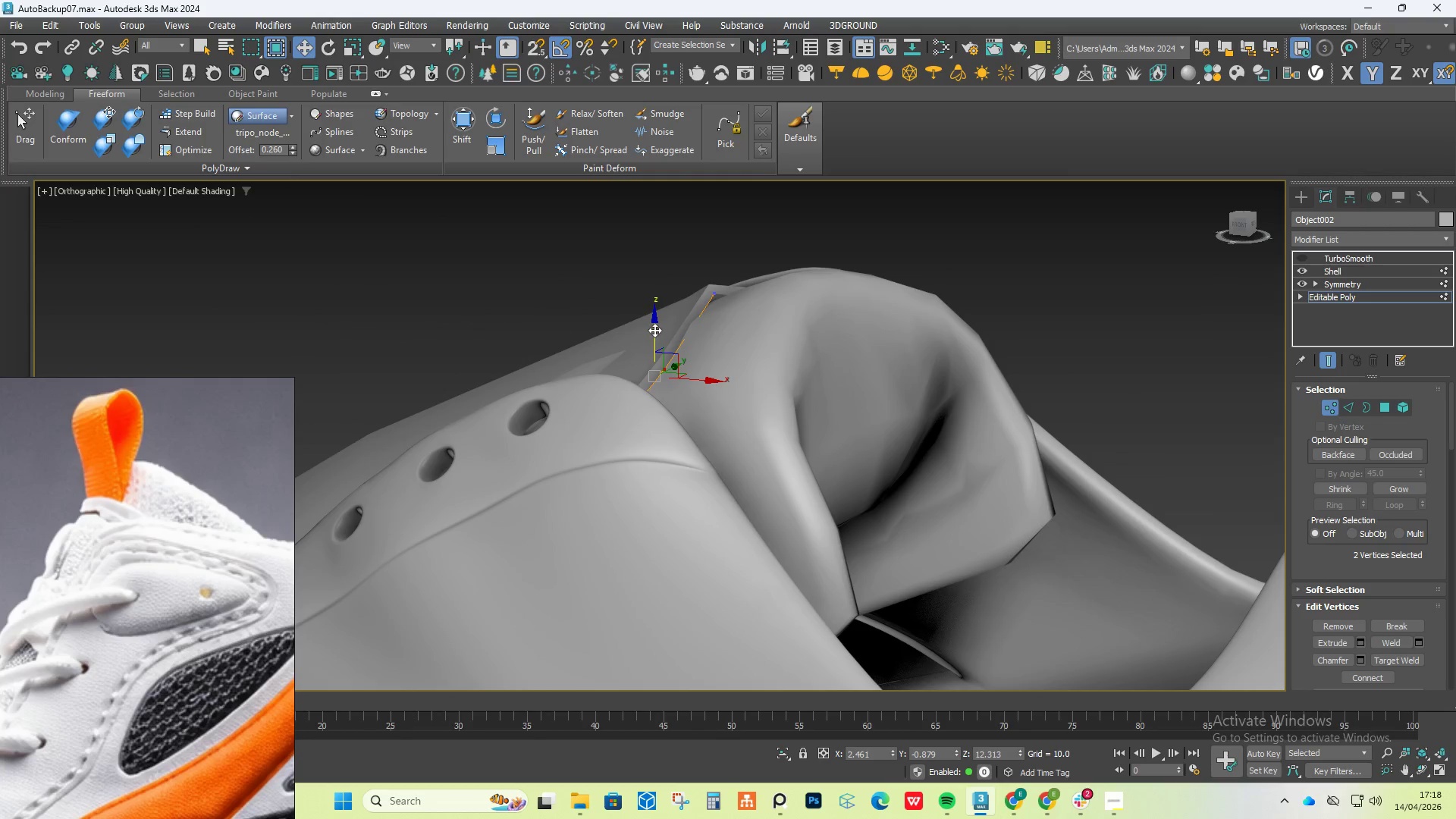 
left_click_drag(start_coordinate=[654, 328], to_coordinate=[651, 309])
 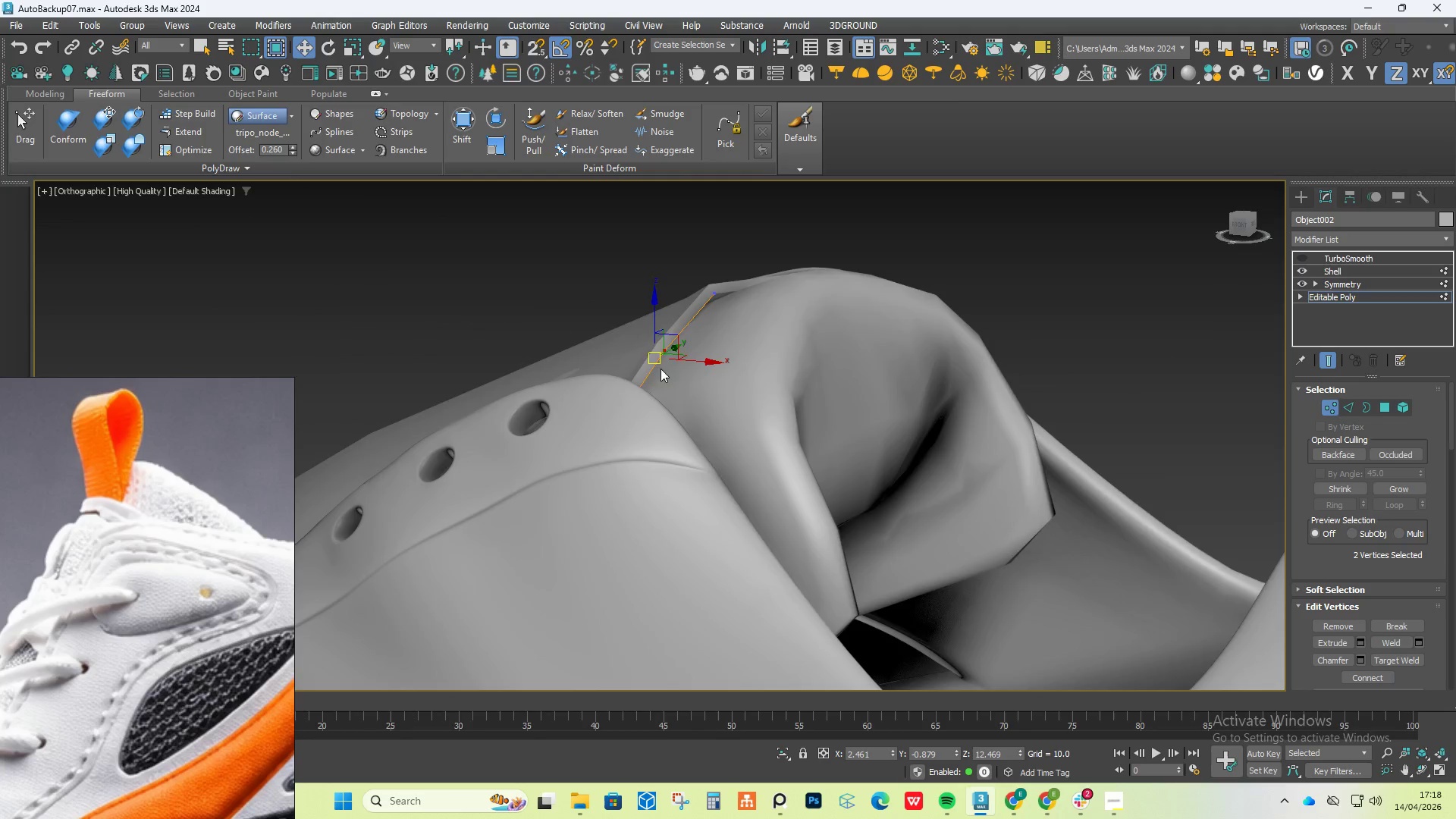 
hold_key(key=AltLeft, duration=0.41)
 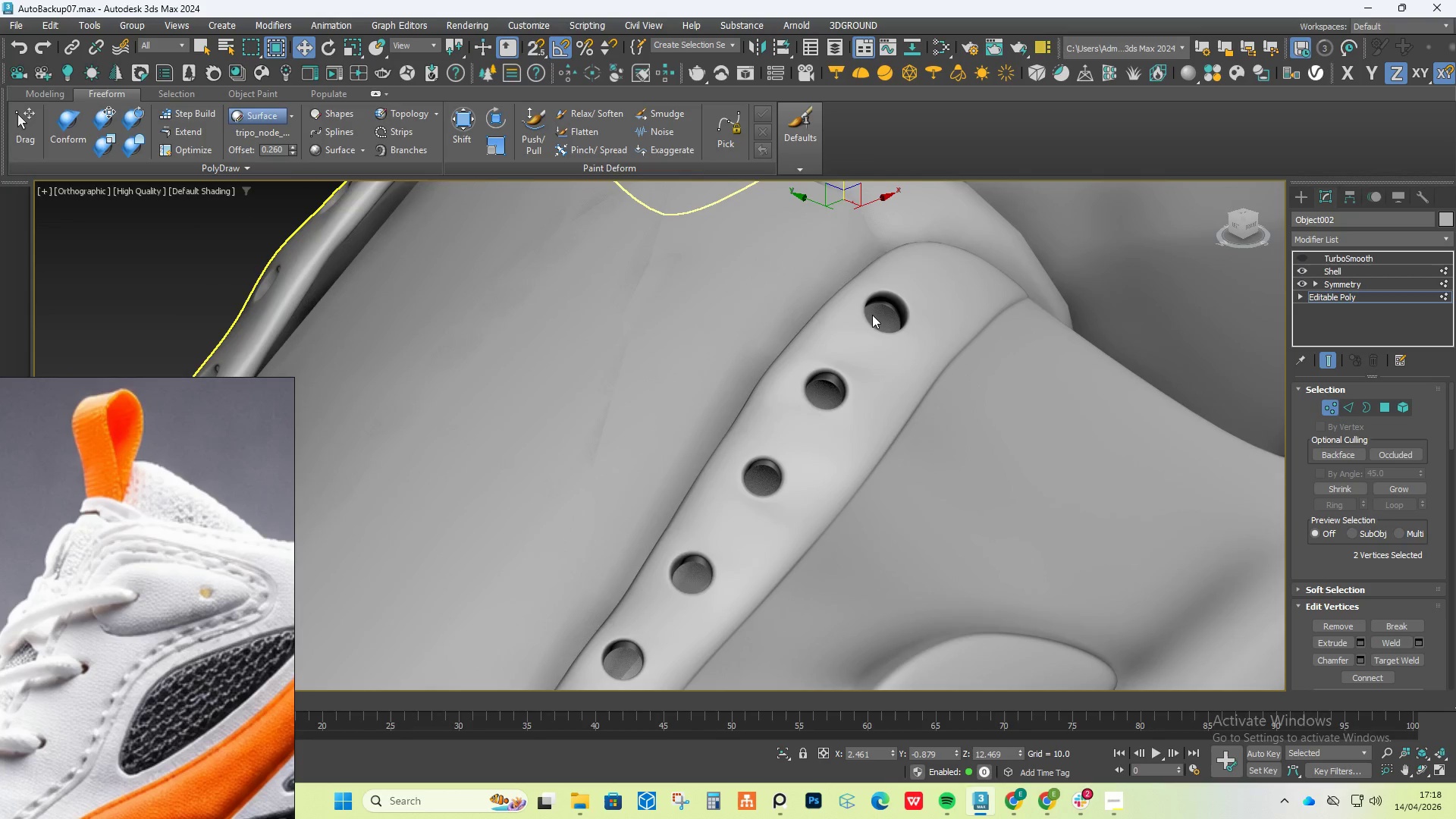 
key(F4)
 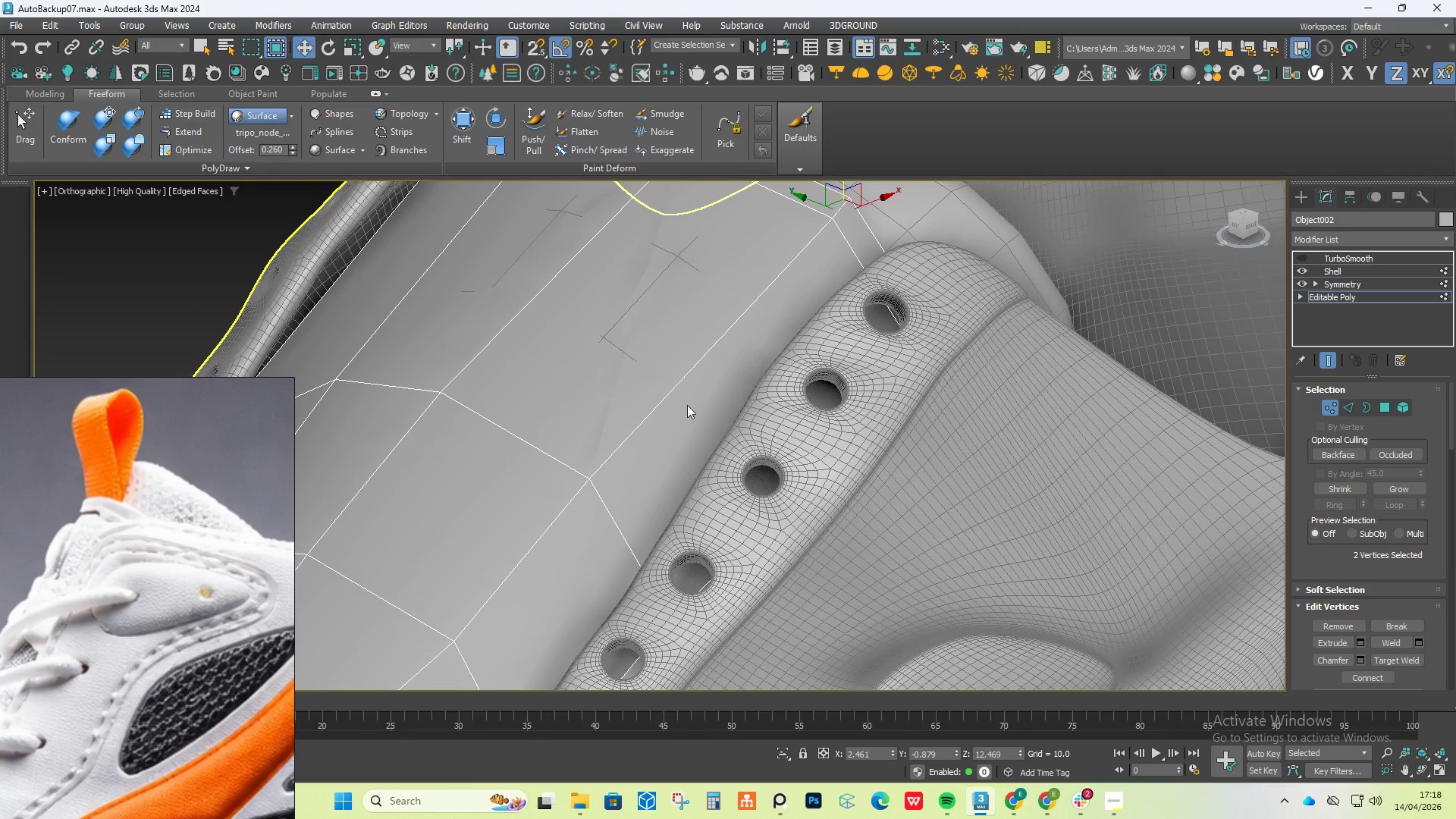 
scroll: coordinate [680, 411], scroll_direction: down, amount: 1.0
 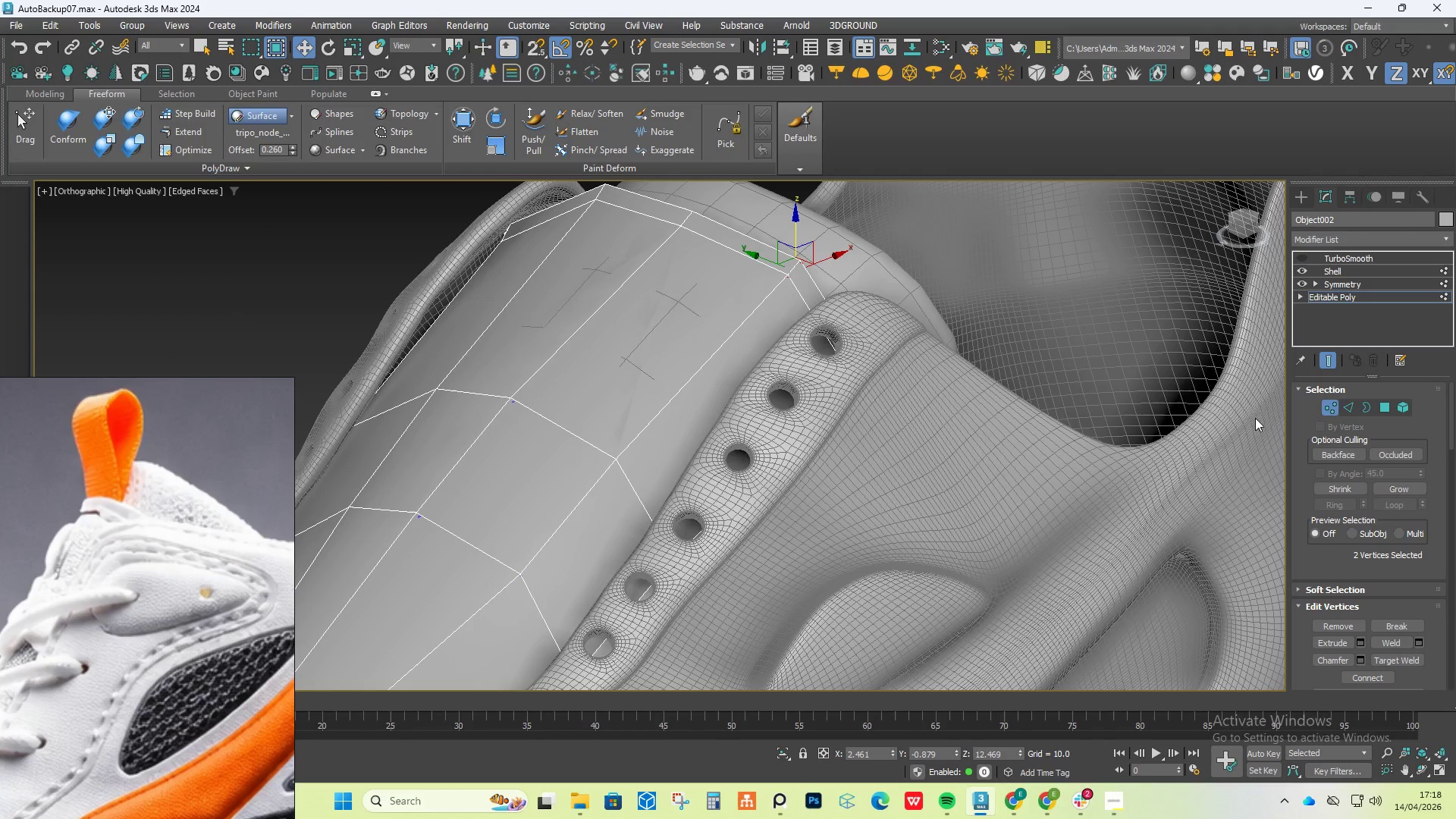 
left_click([1326, 365])
 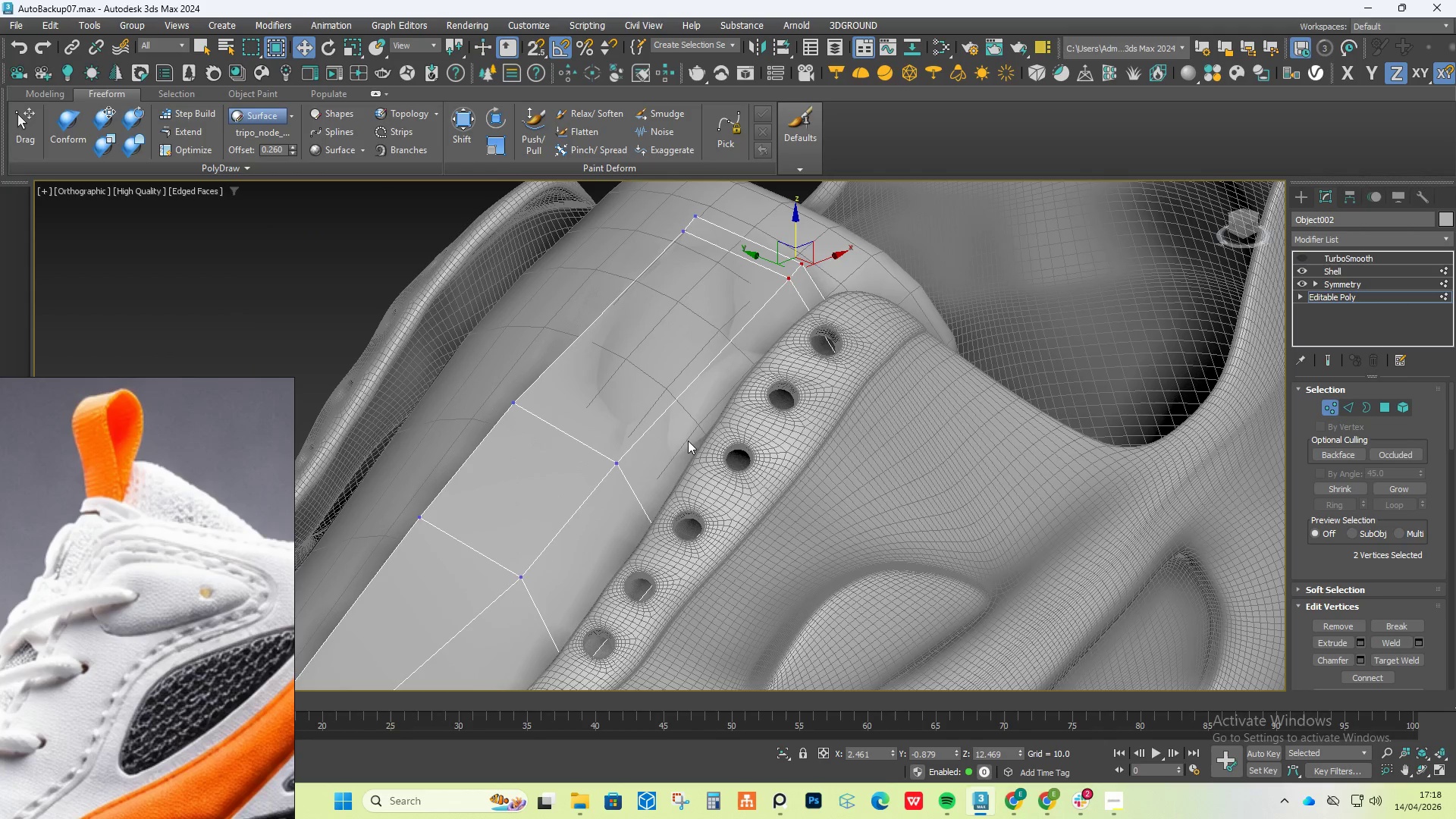 
left_click_drag(start_coordinate=[688, 440], to_coordinate=[582, 511])
 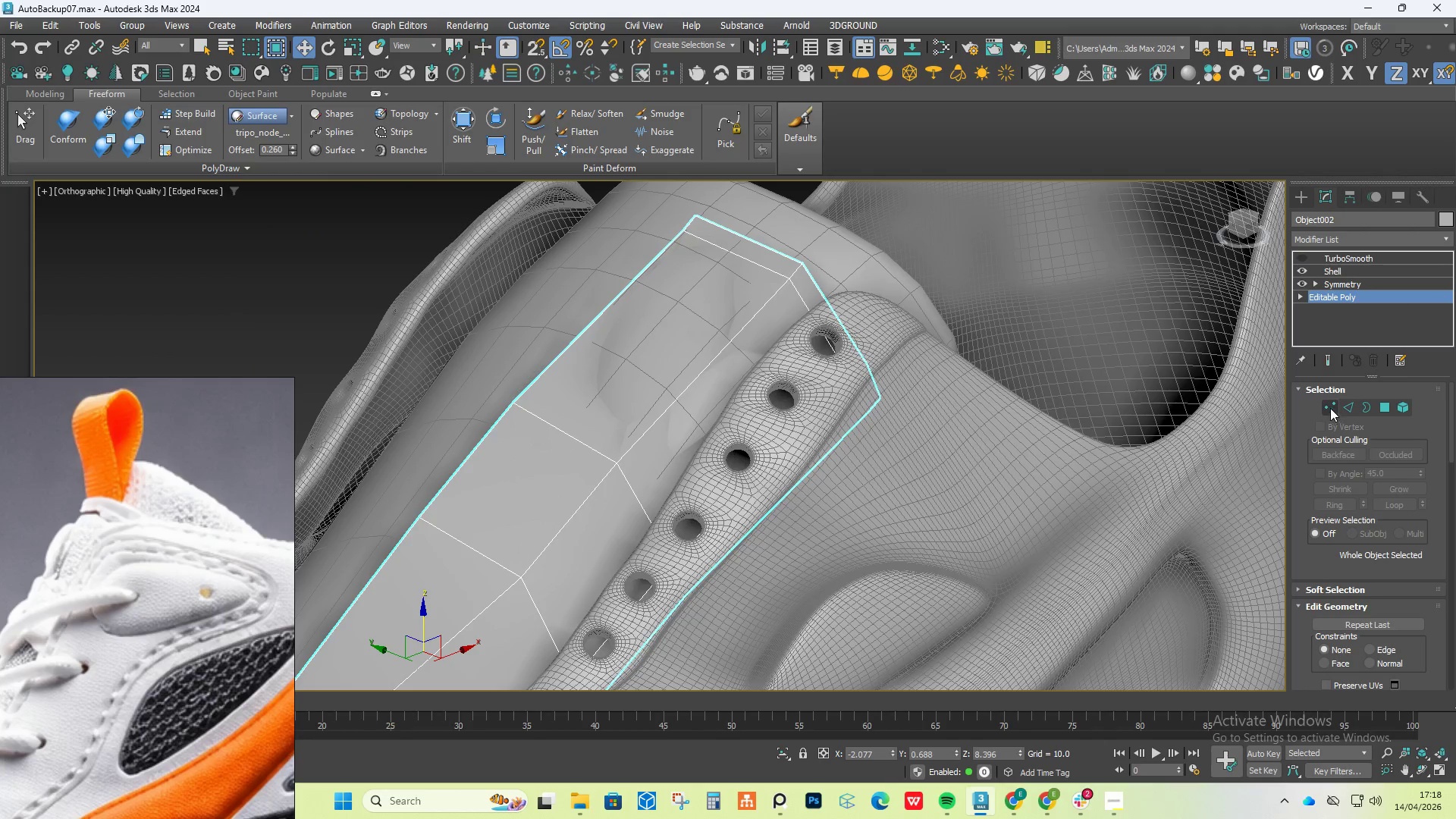 
left_click([1329, 410])
 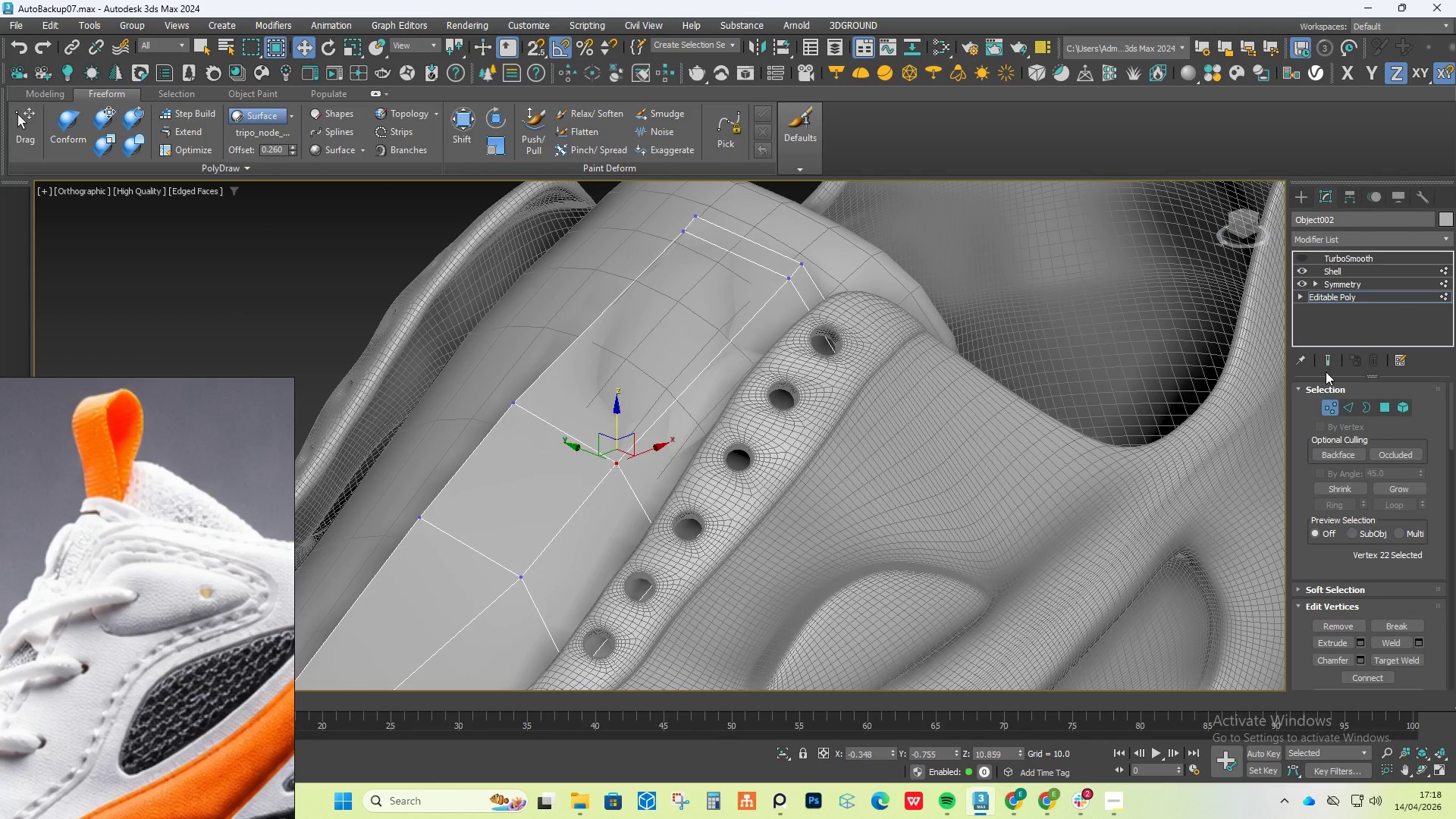 
left_click([1327, 364])
 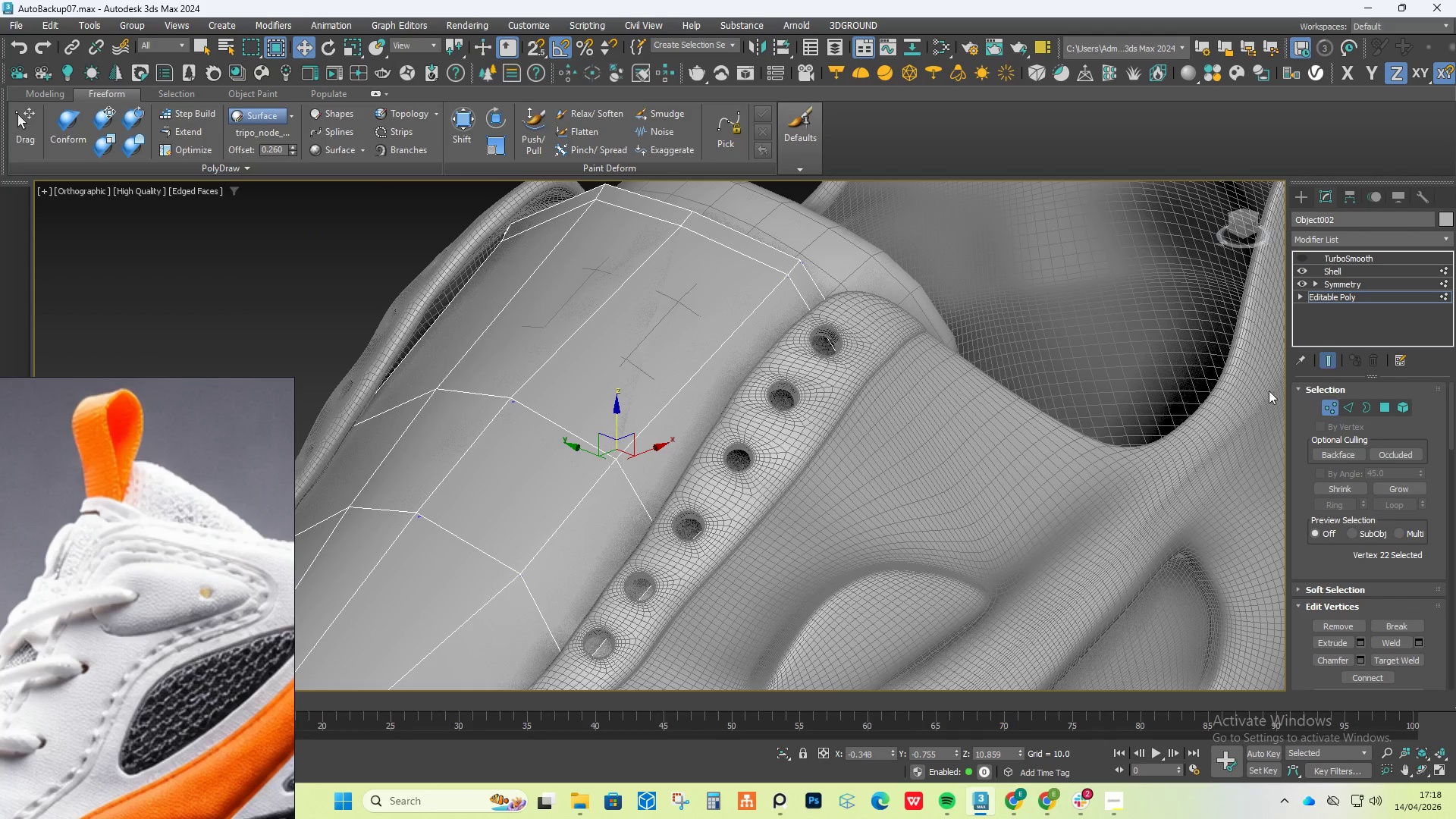 
hold_key(key=AltLeft, duration=0.66)
 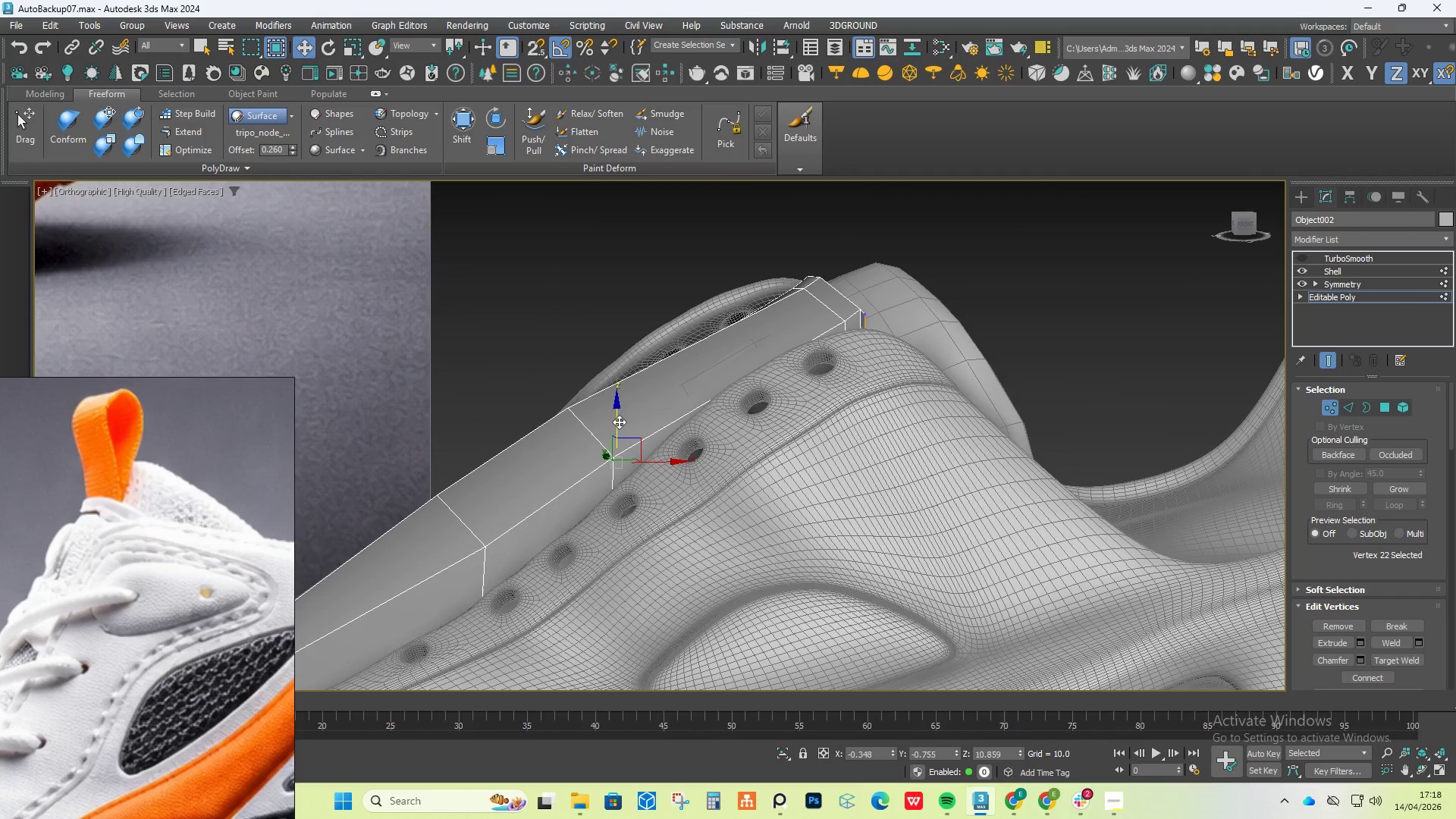 
left_click_drag(start_coordinate=[616, 419], to_coordinate=[604, 403])
 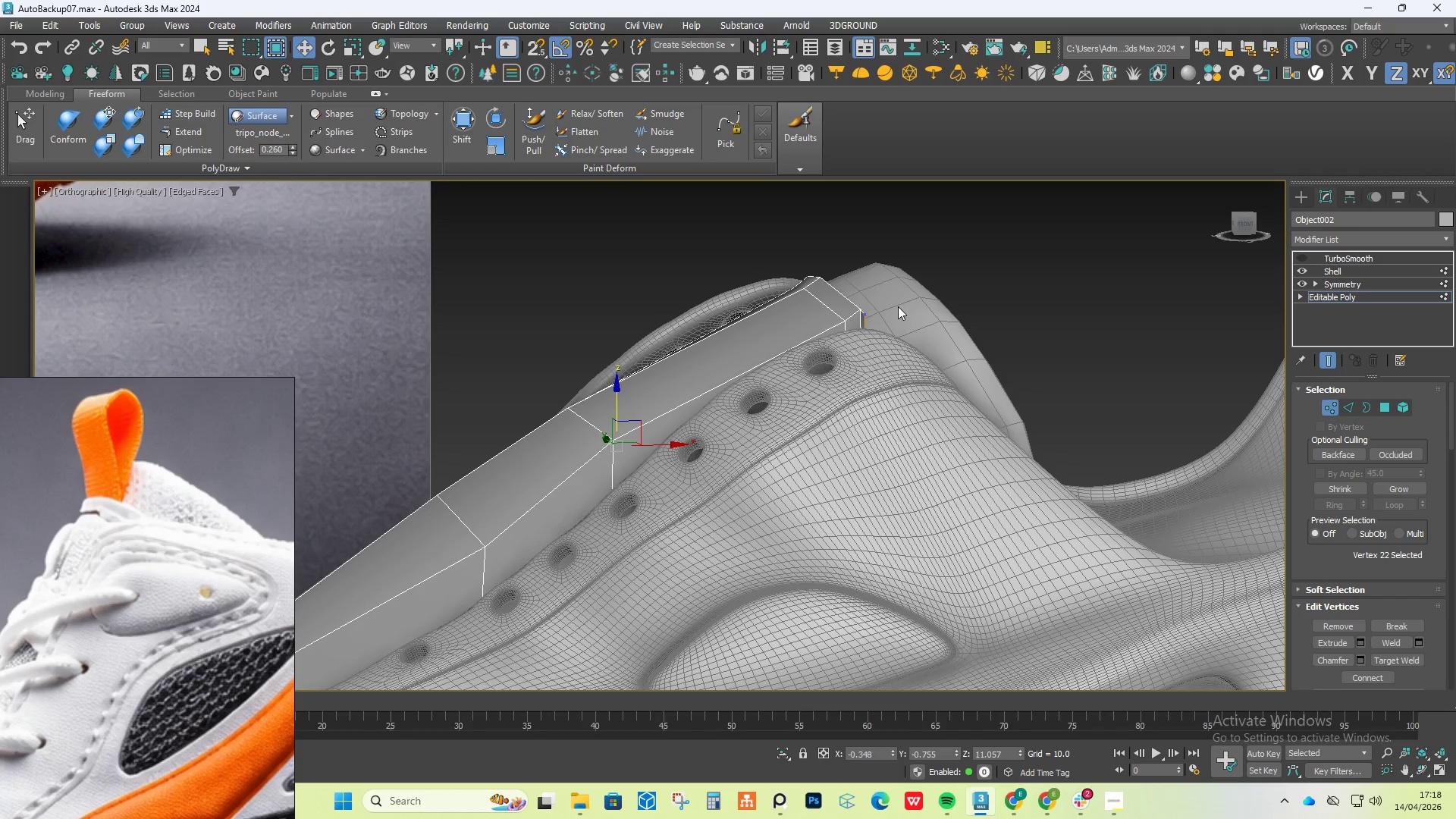 
hold_key(key=AltLeft, duration=1.16)
 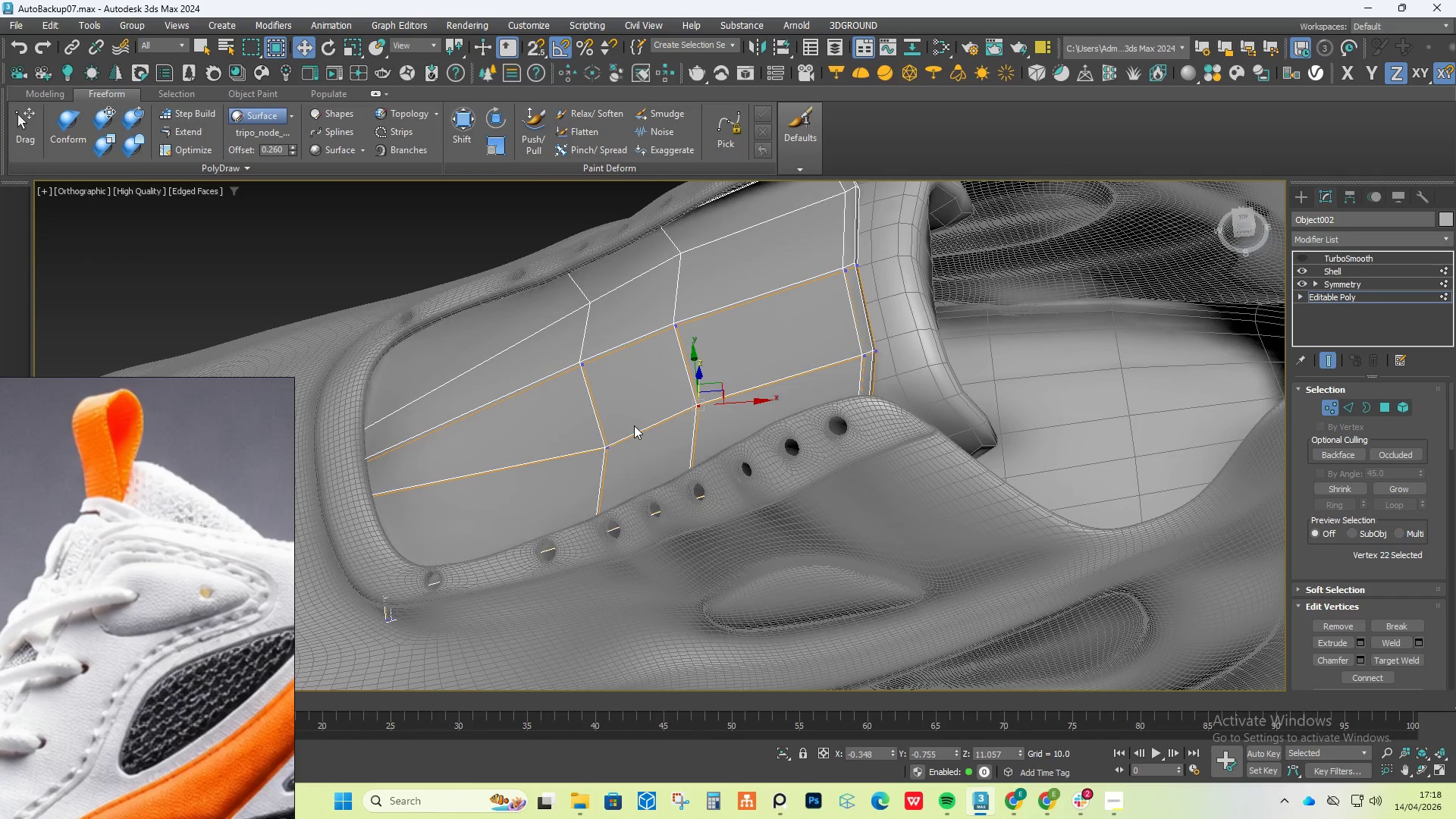 
scroll: coordinate [898, 307], scroll_direction: down, amount: 1.0
 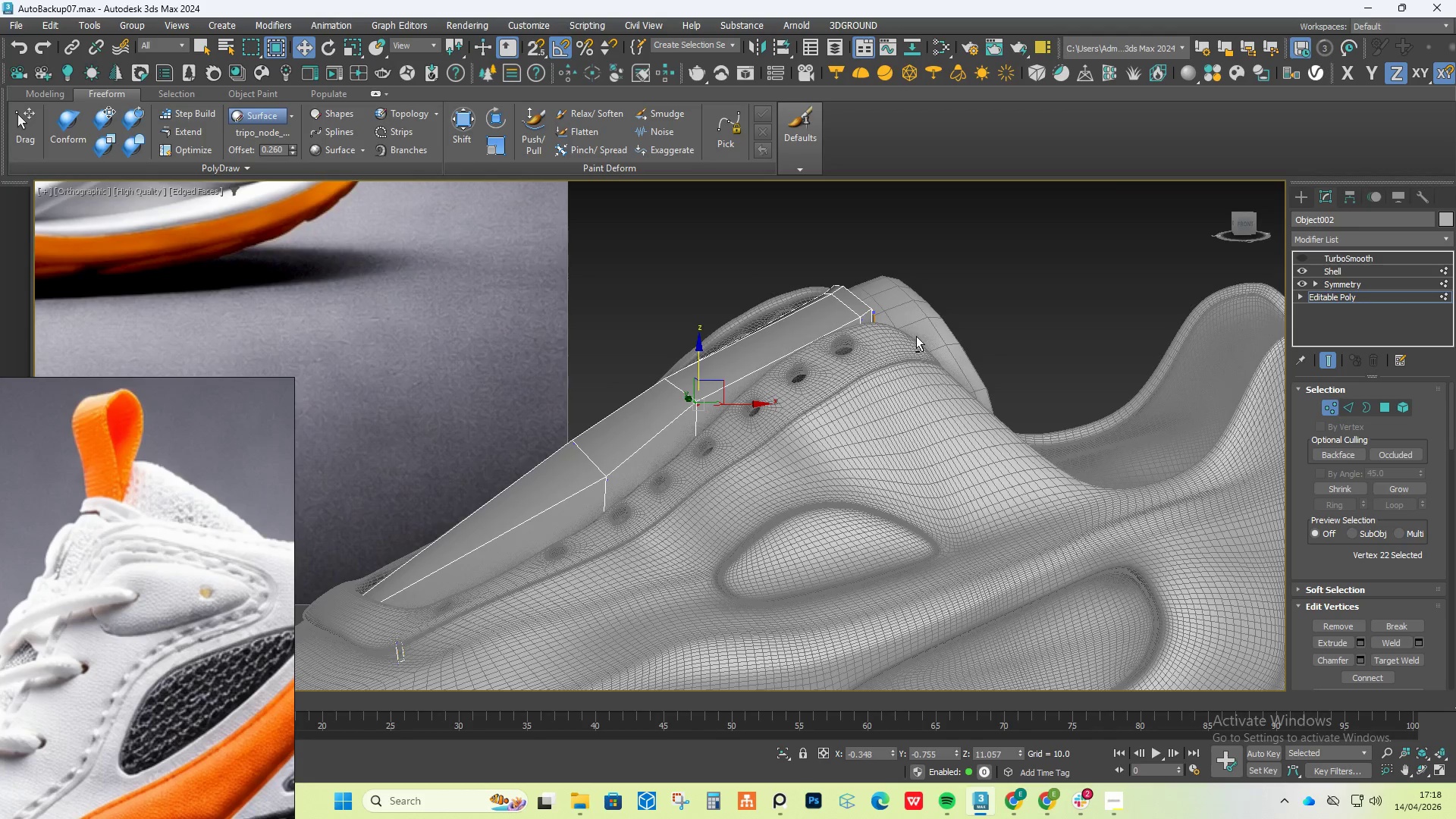 
left_click_drag(start_coordinate=[635, 425], to_coordinate=[583, 470])
 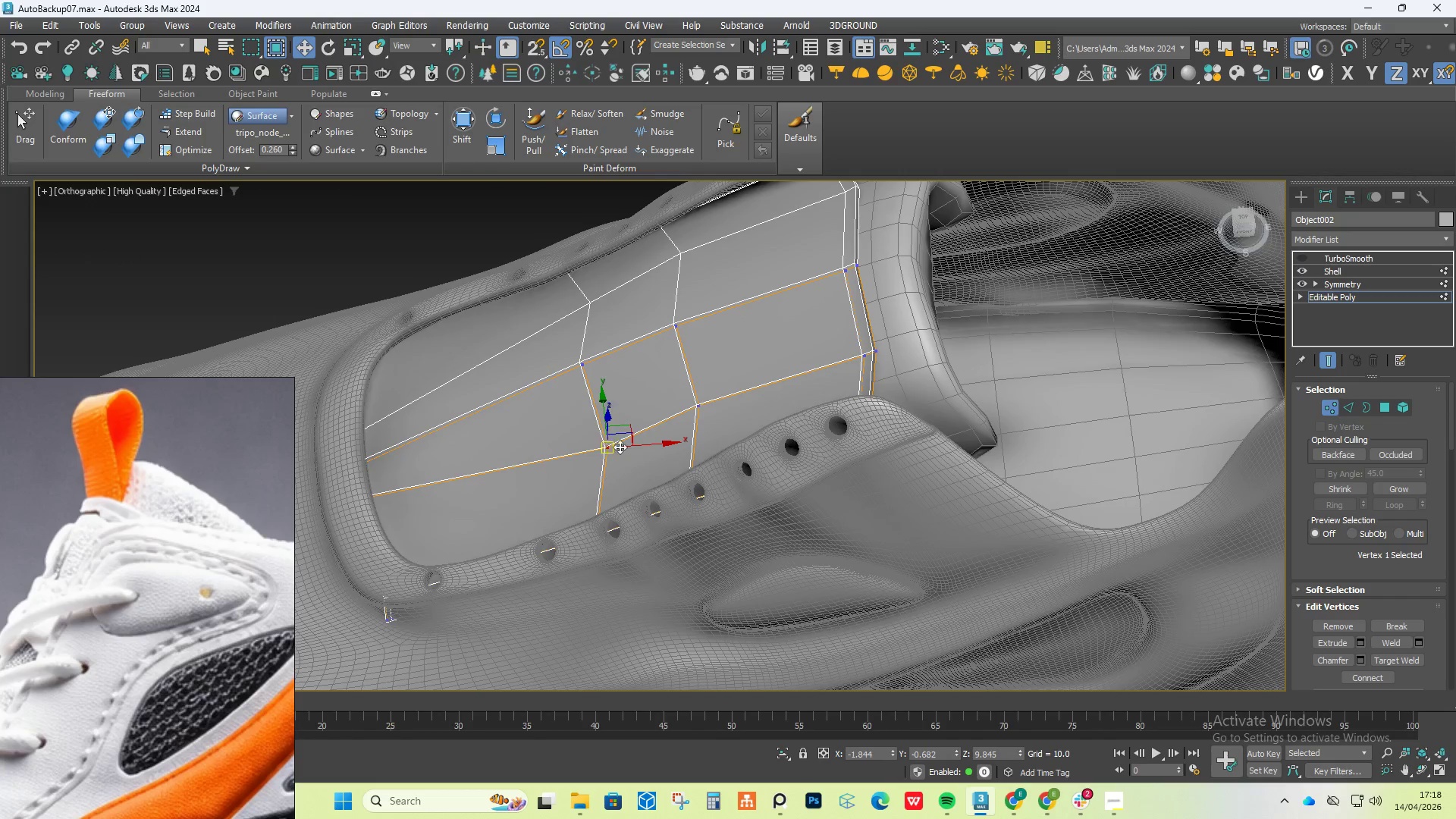 
hold_key(key=AltLeft, duration=0.64)
 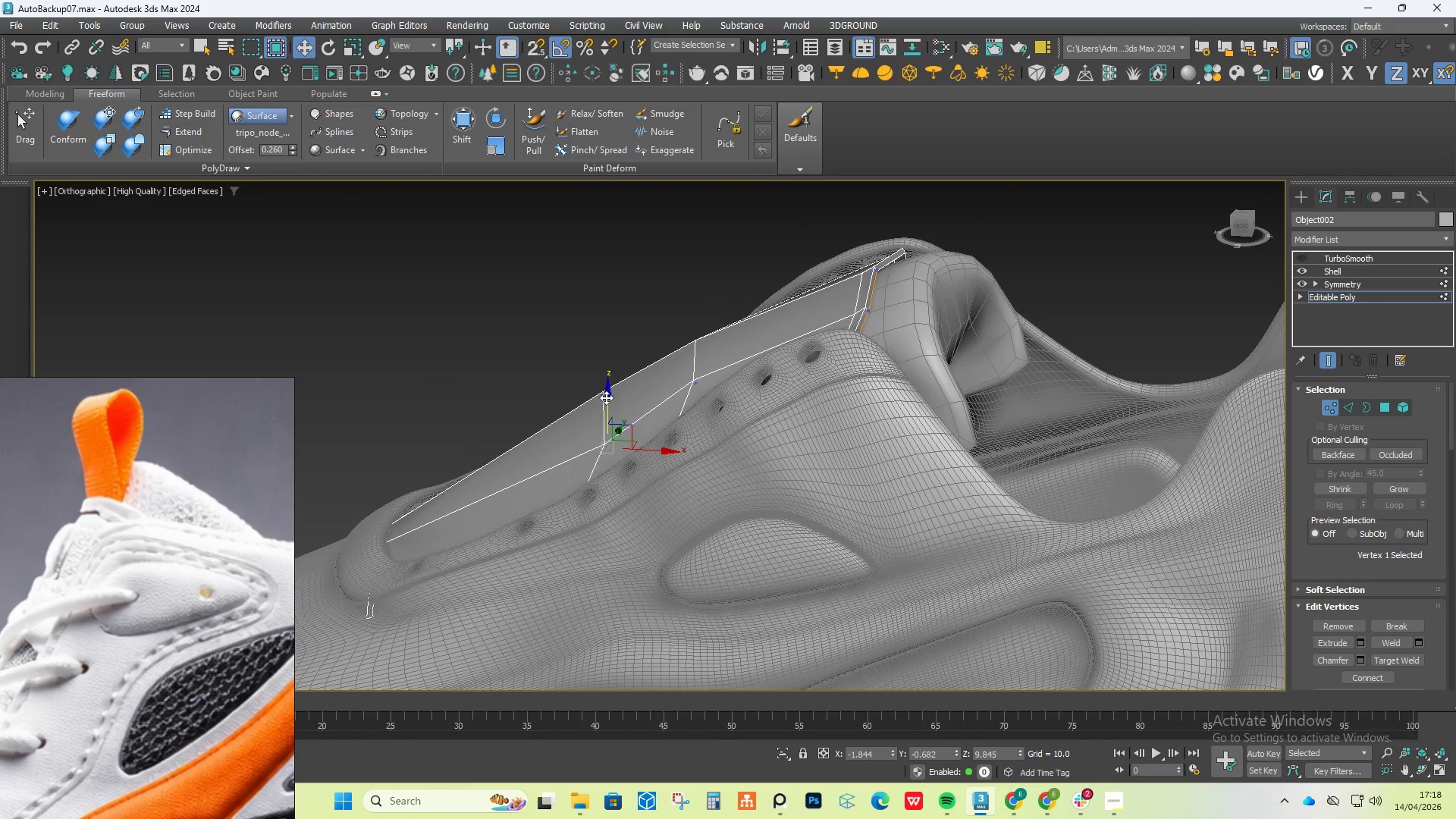 
left_click_drag(start_coordinate=[606, 397], to_coordinate=[599, 384])
 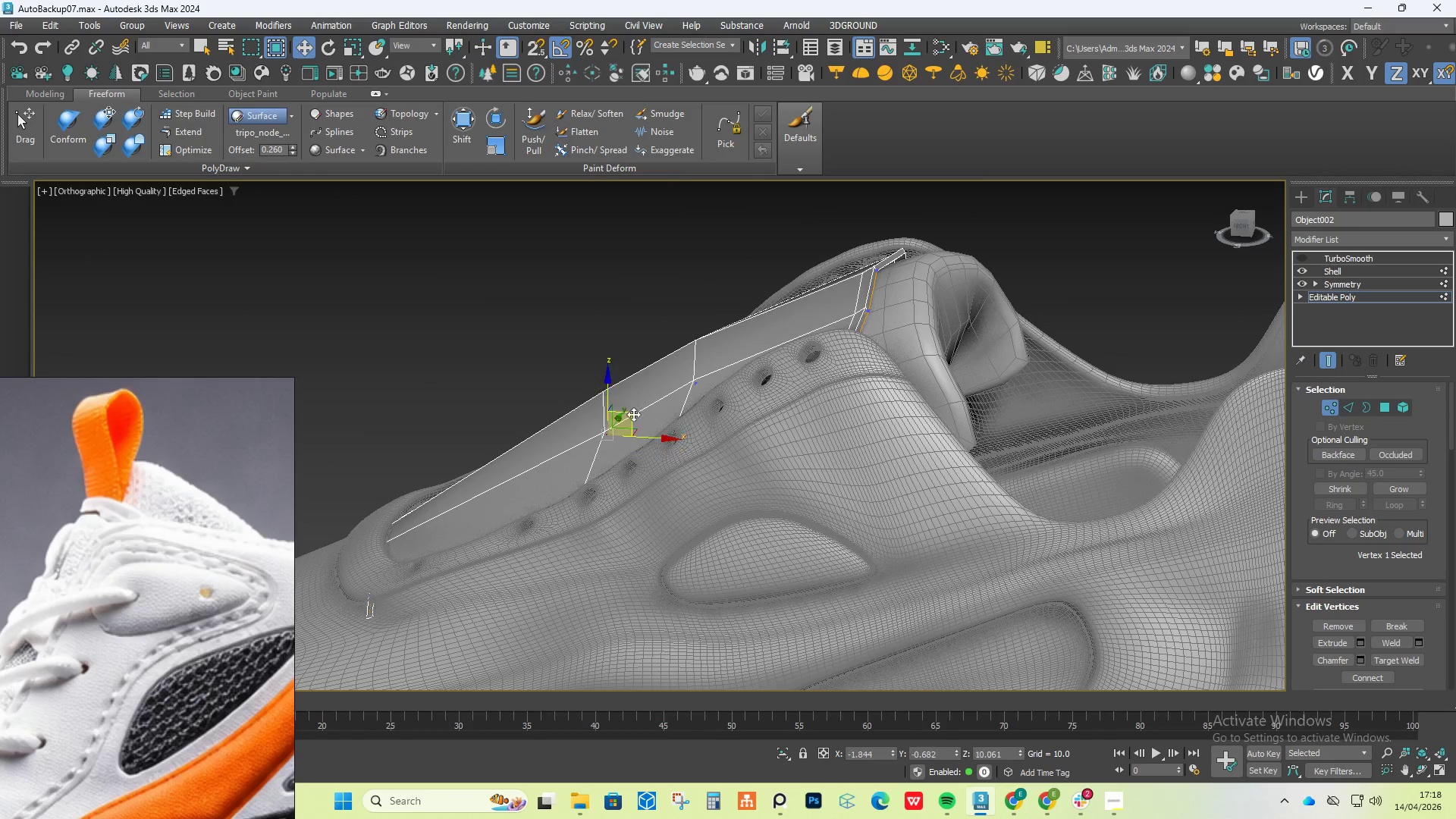 
hold_key(key=AltLeft, duration=0.61)
 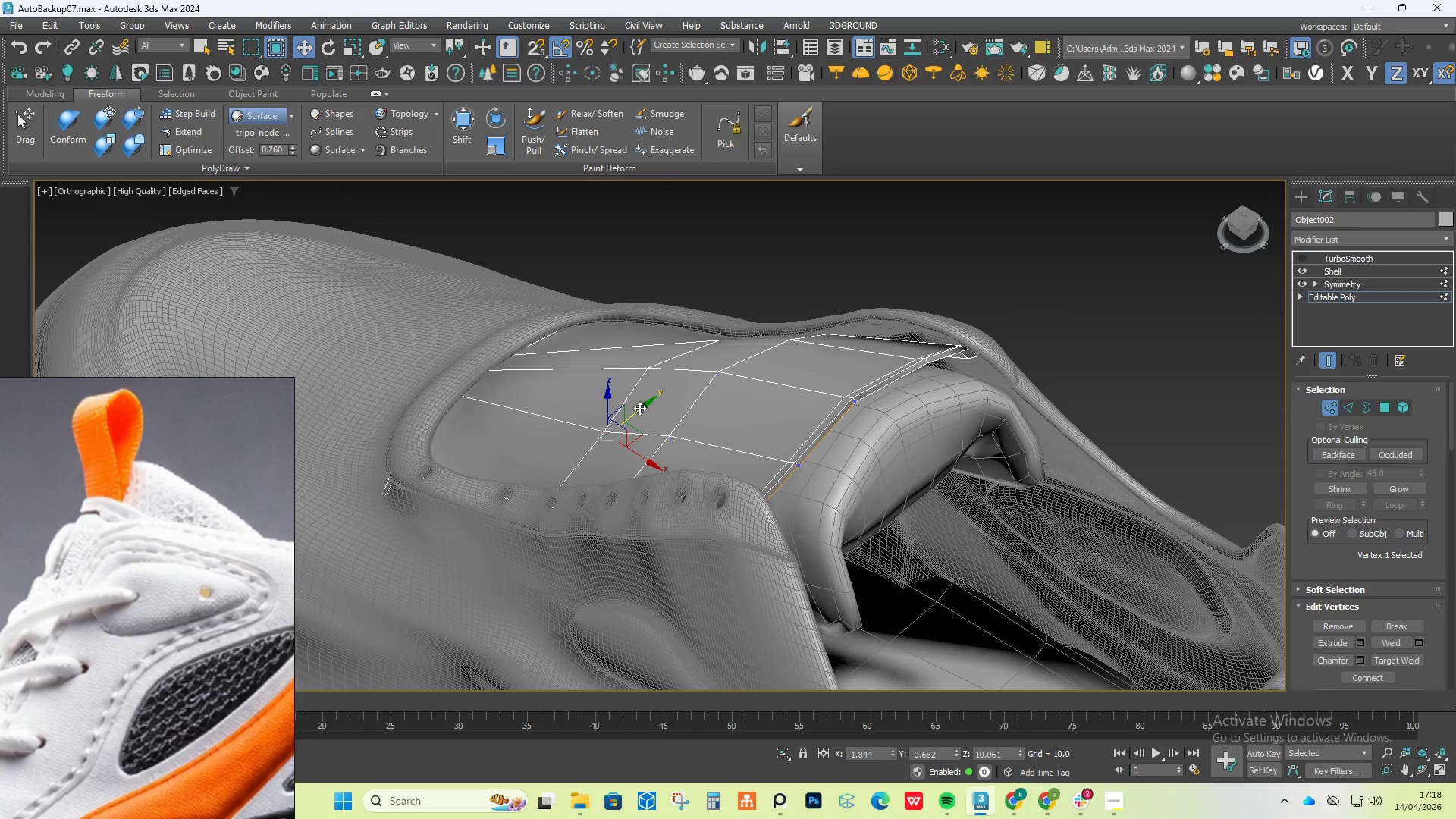 
hold_key(key=AltLeft, duration=1.61)
left_click_drag(start_coordinate=[639, 408], to_coordinate=[631, 413])
 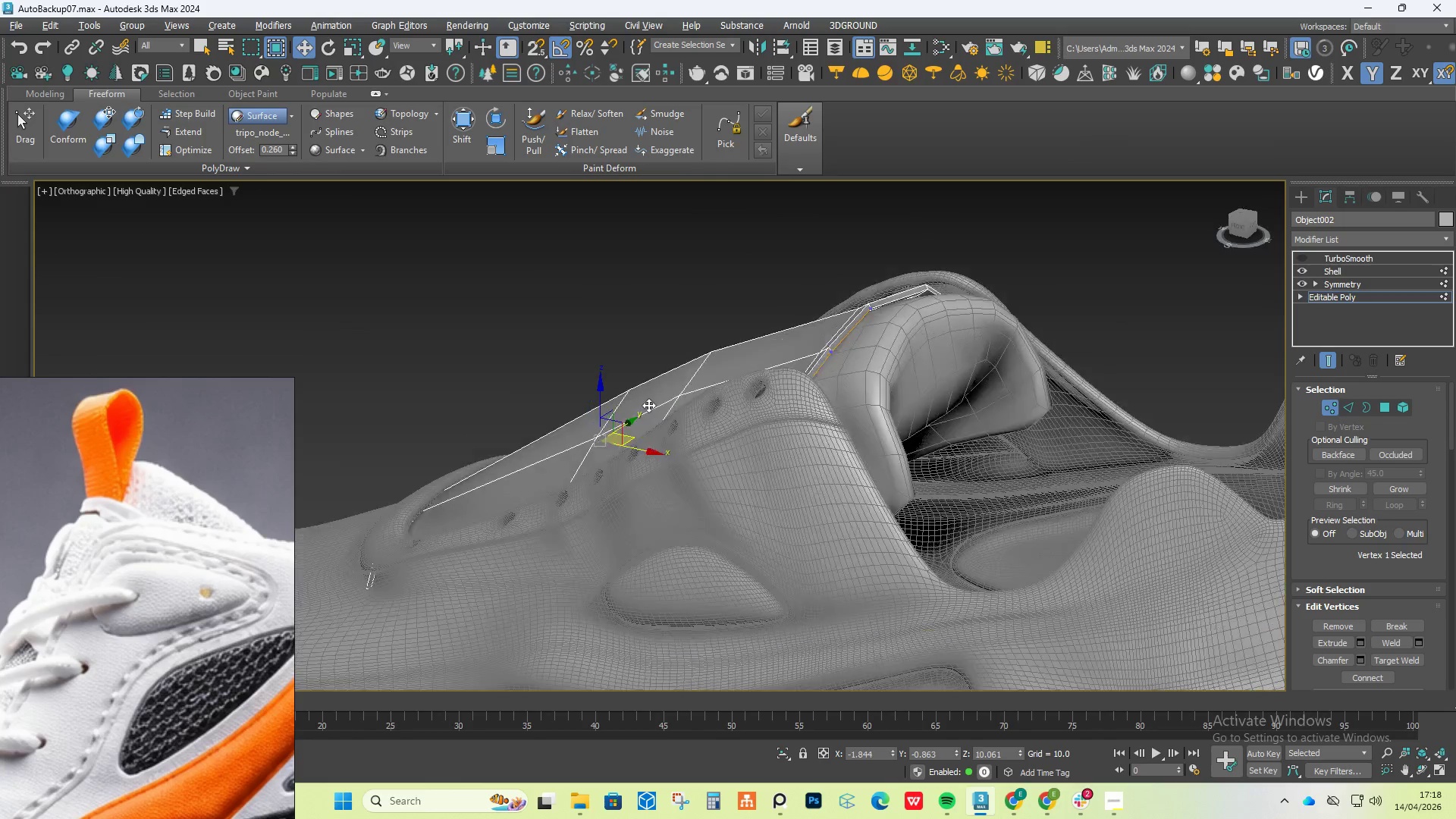 
hold_key(key=AltLeft, duration=1.11)
 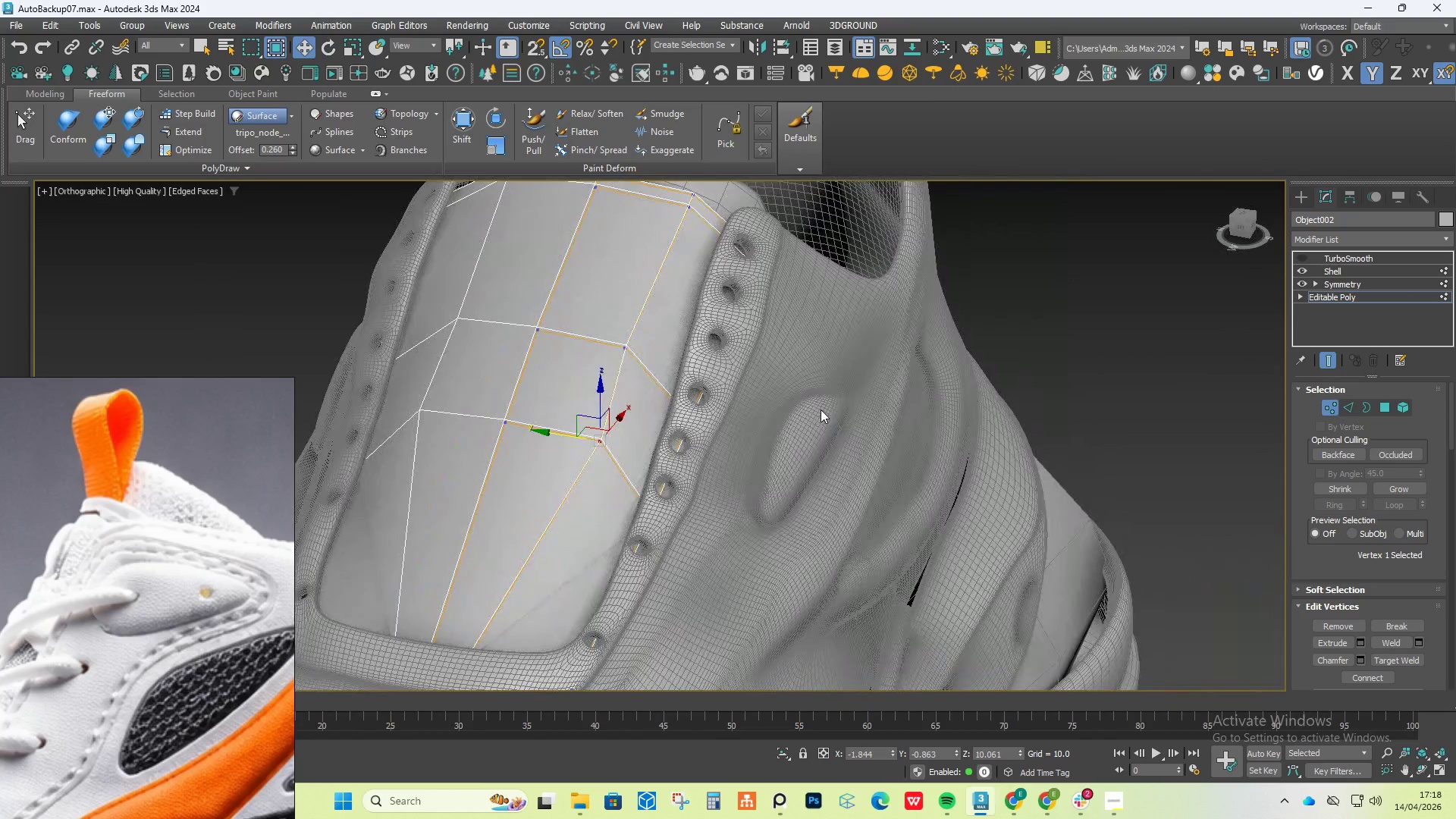 
hold_key(key=AltLeft, duration=0.42)
 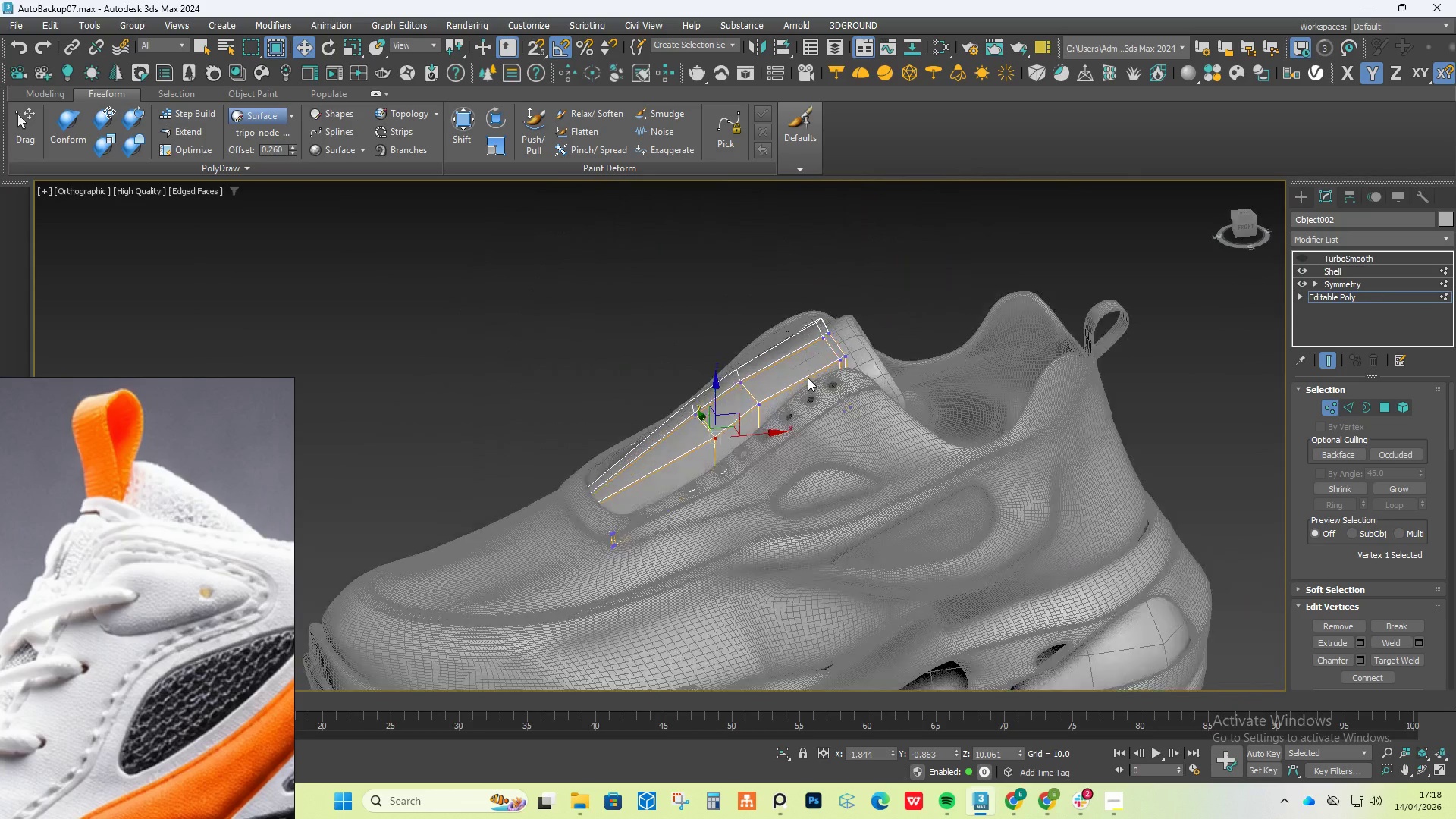 
scroll: coordinate [821, 410], scroll_direction: down, amount: 3.0
 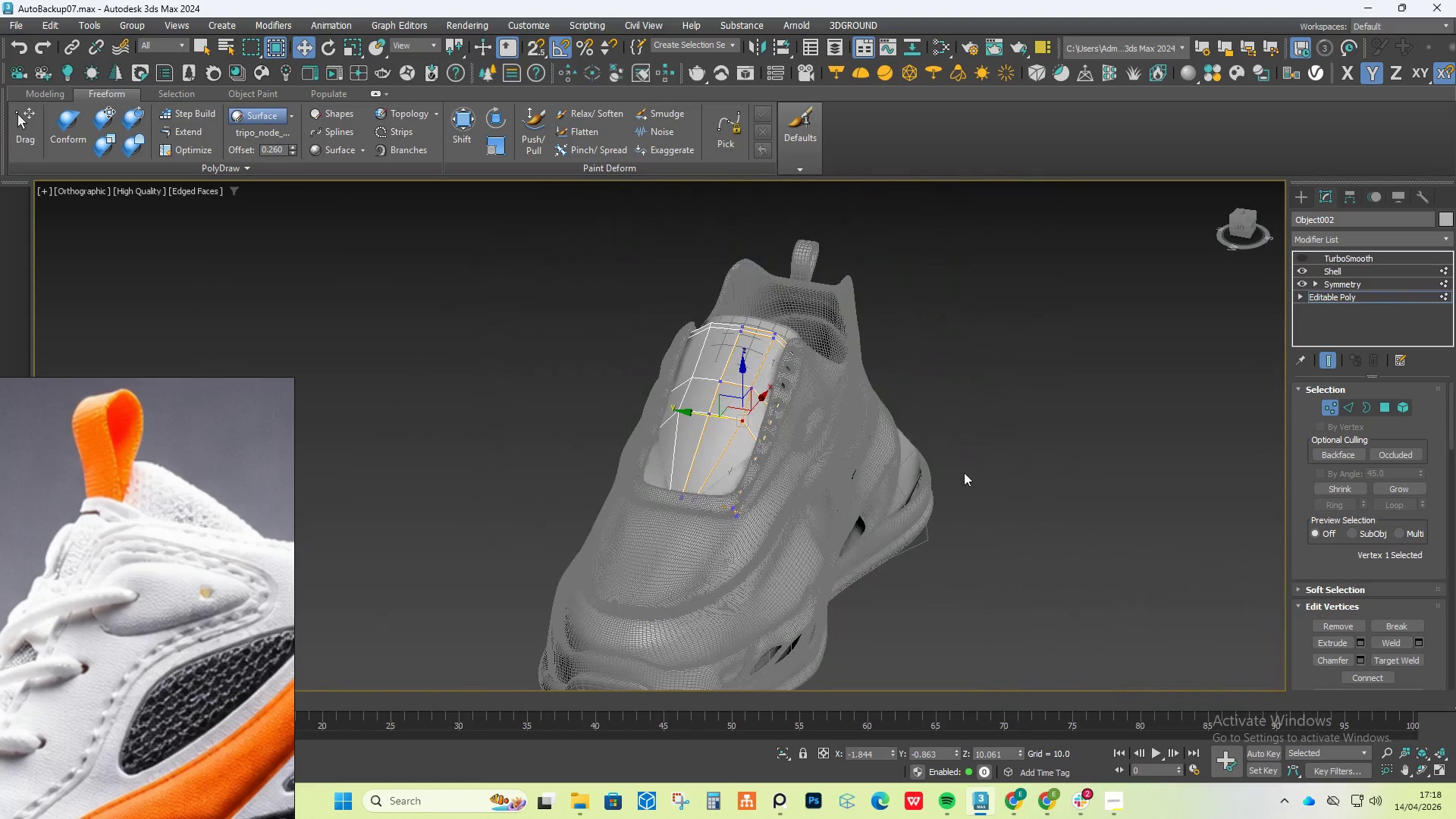 
scroll: coordinate [820, 375], scroll_direction: up, amount: 2.0
 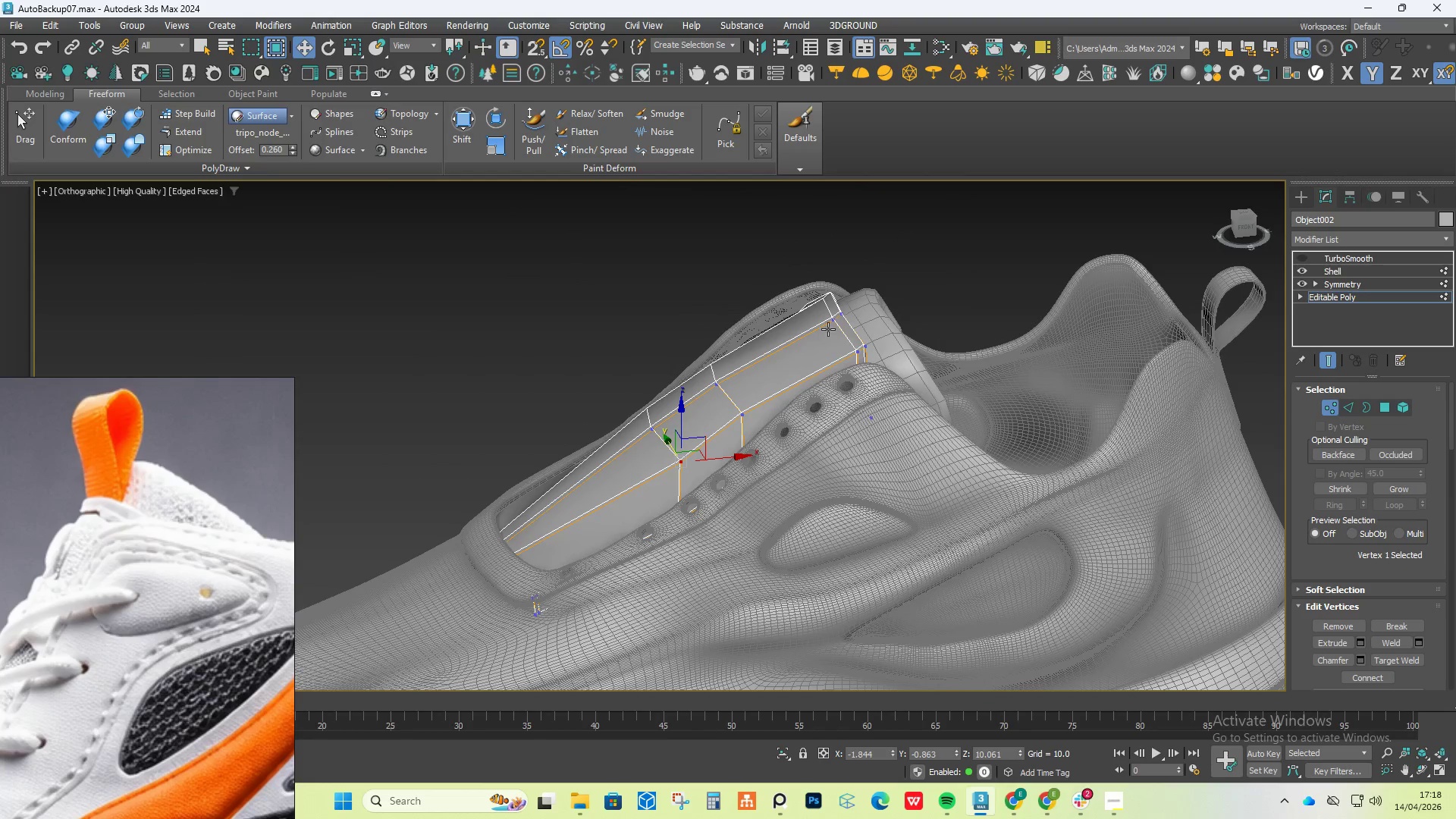 
hold_key(key=AltLeft, duration=0.33)
 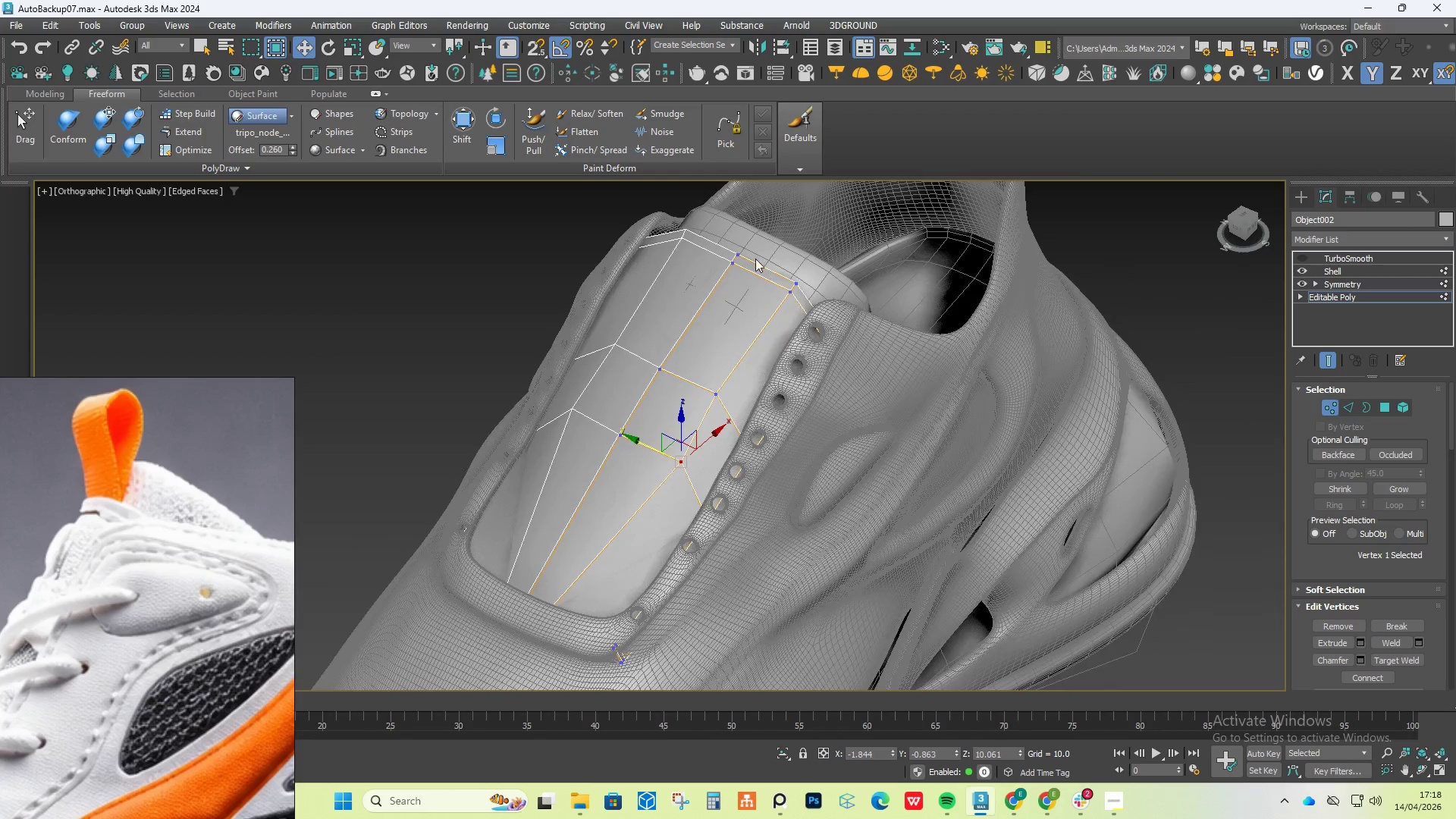 
left_click_drag(start_coordinate=[755, 240], to_coordinate=[644, 356])
 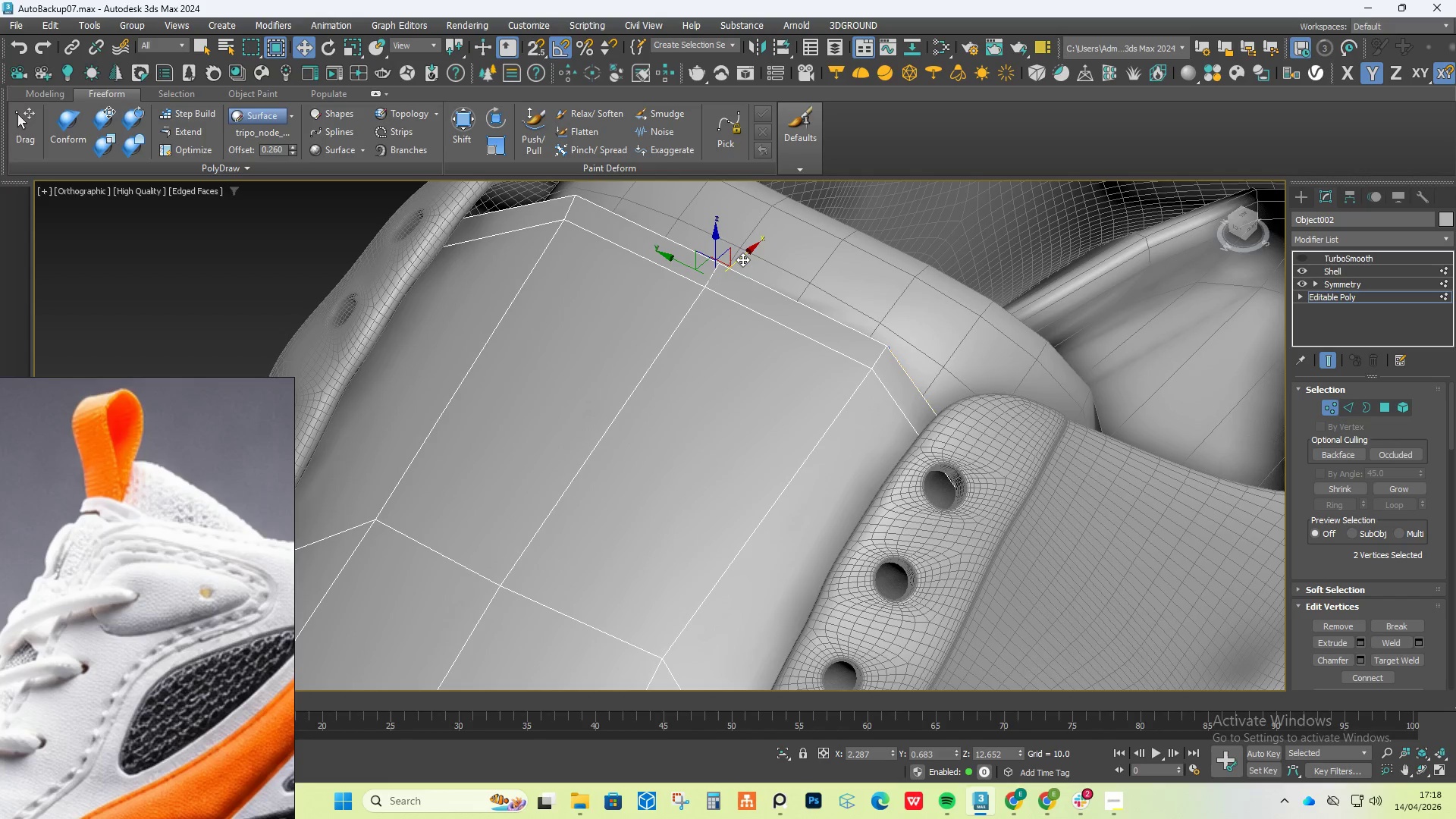 
scroll: coordinate [745, 246], scroll_direction: up, amount: 3.0
 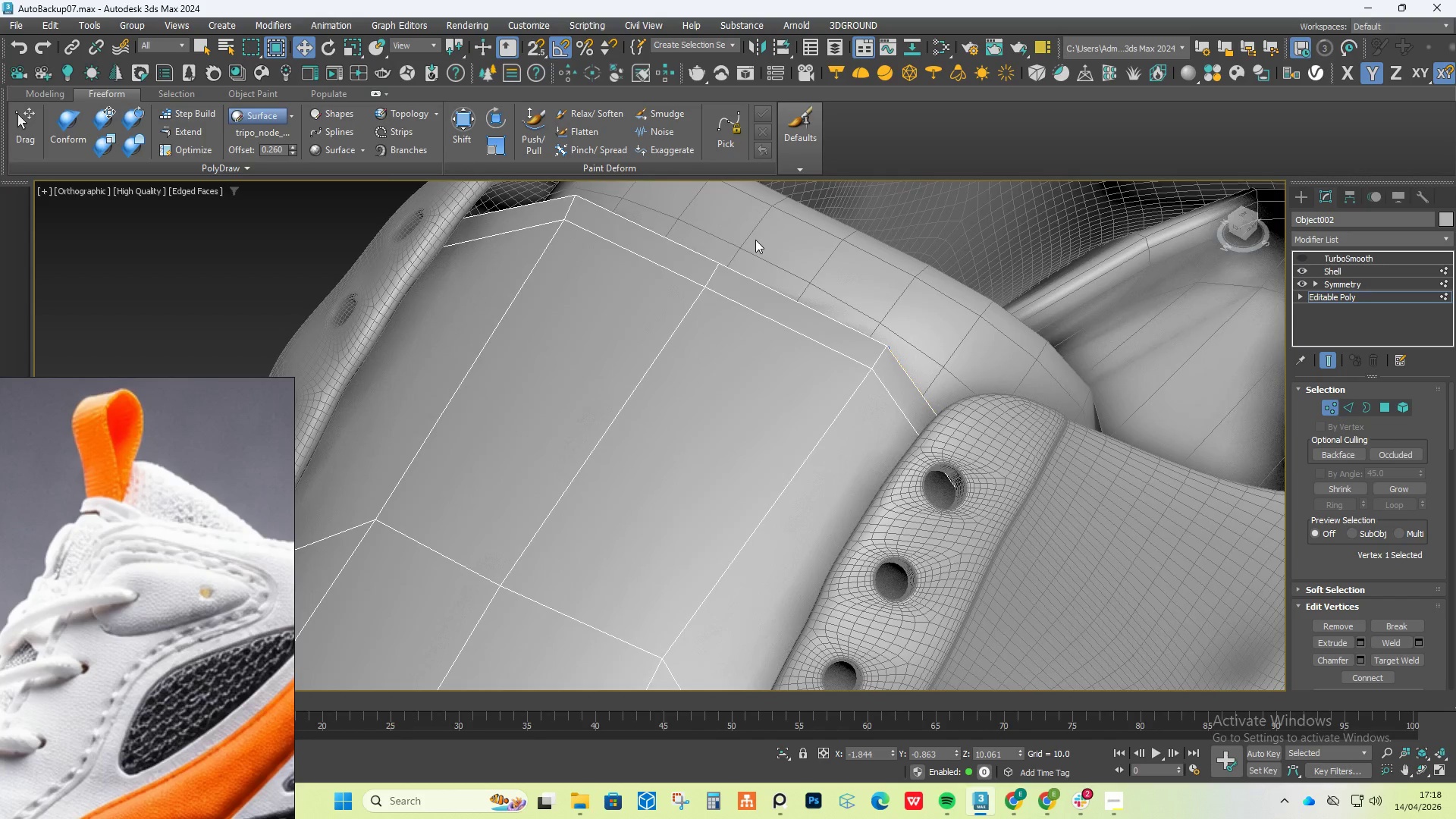 
left_click_drag(start_coordinate=[742, 259], to_coordinate=[752, 248])
 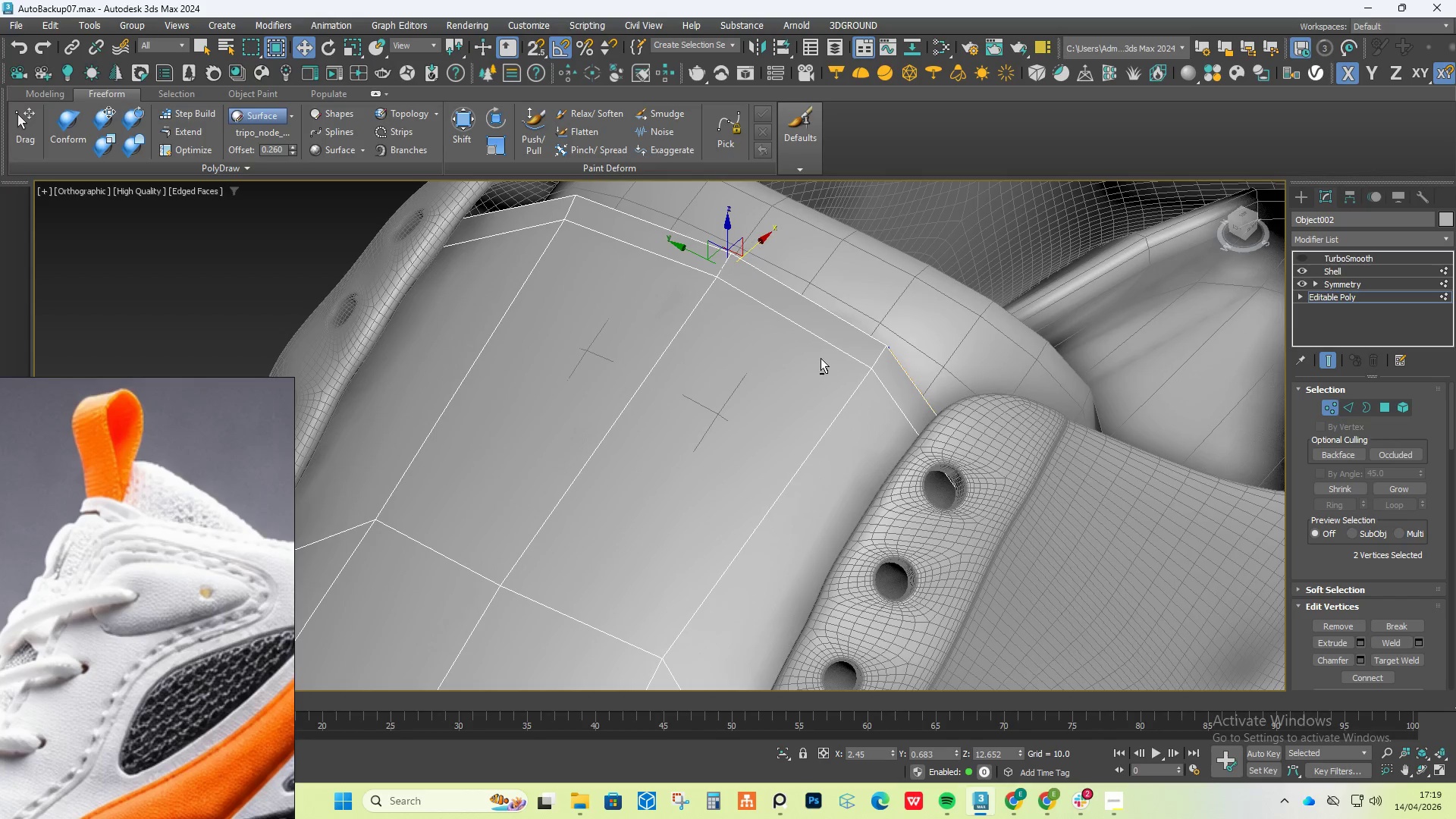 
hold_key(key=AltLeft, duration=0.41)
 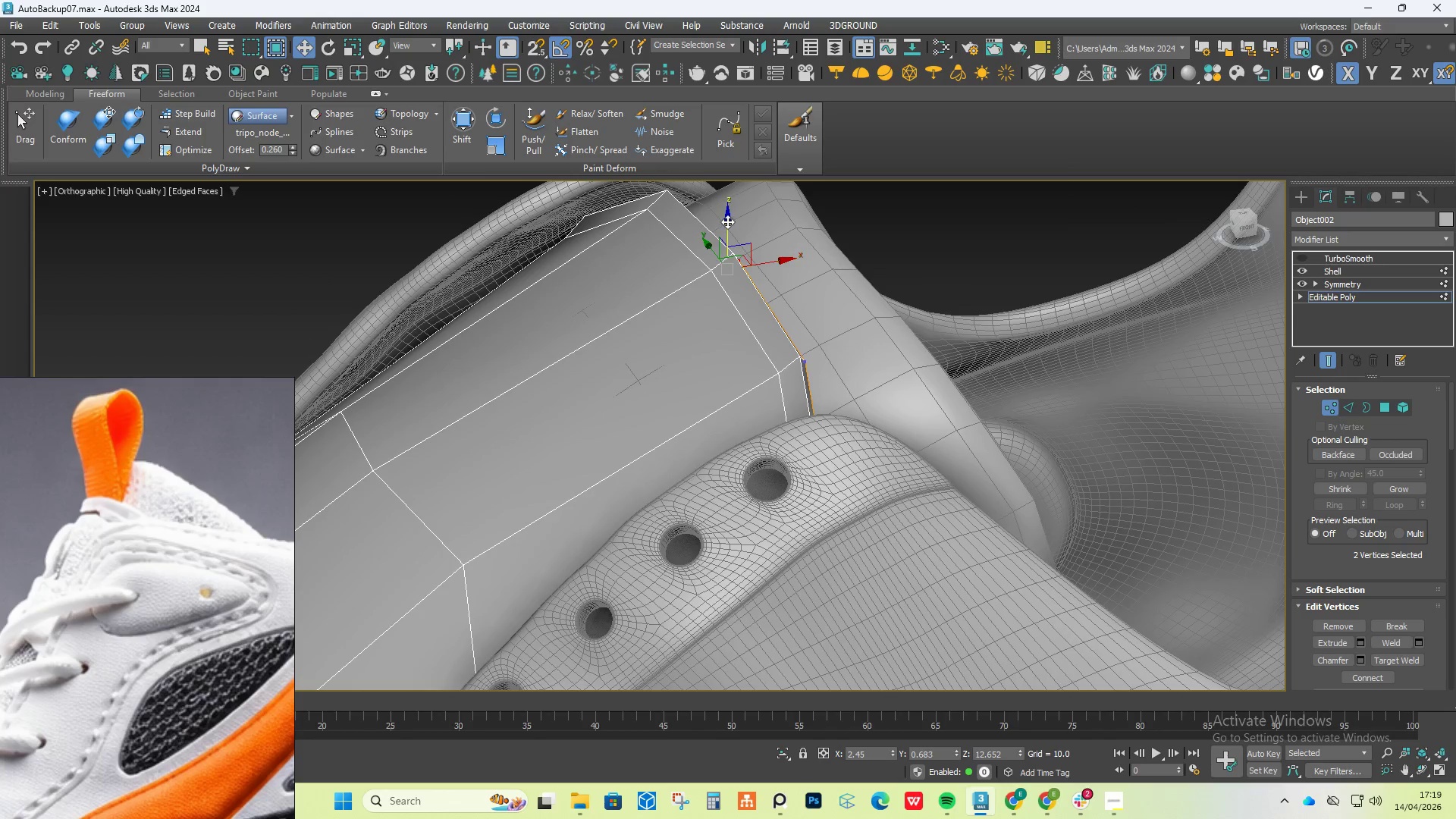 
left_click_drag(start_coordinate=[726, 221], to_coordinate=[723, 207])
 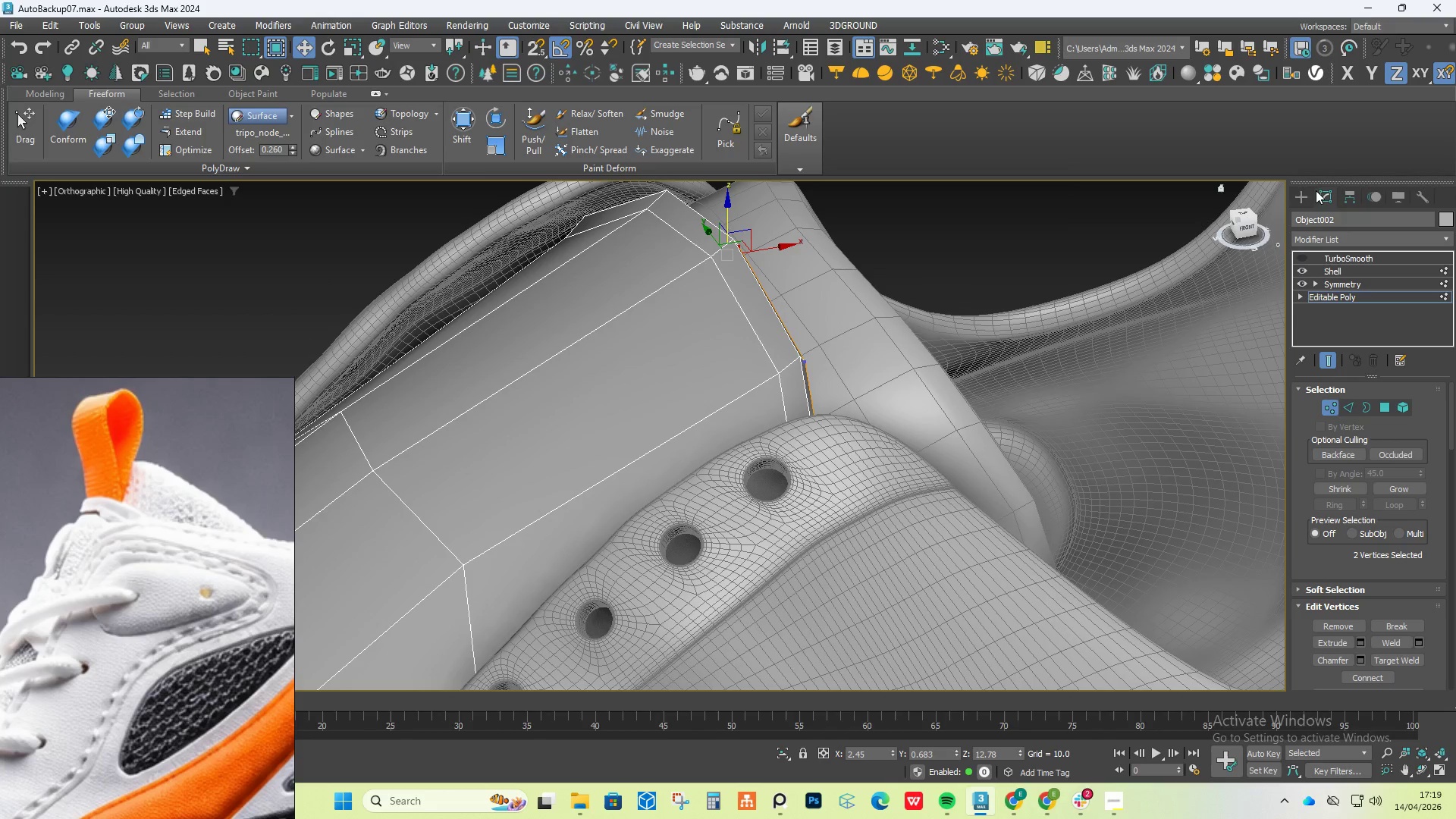 
left_click([1301, 193])
 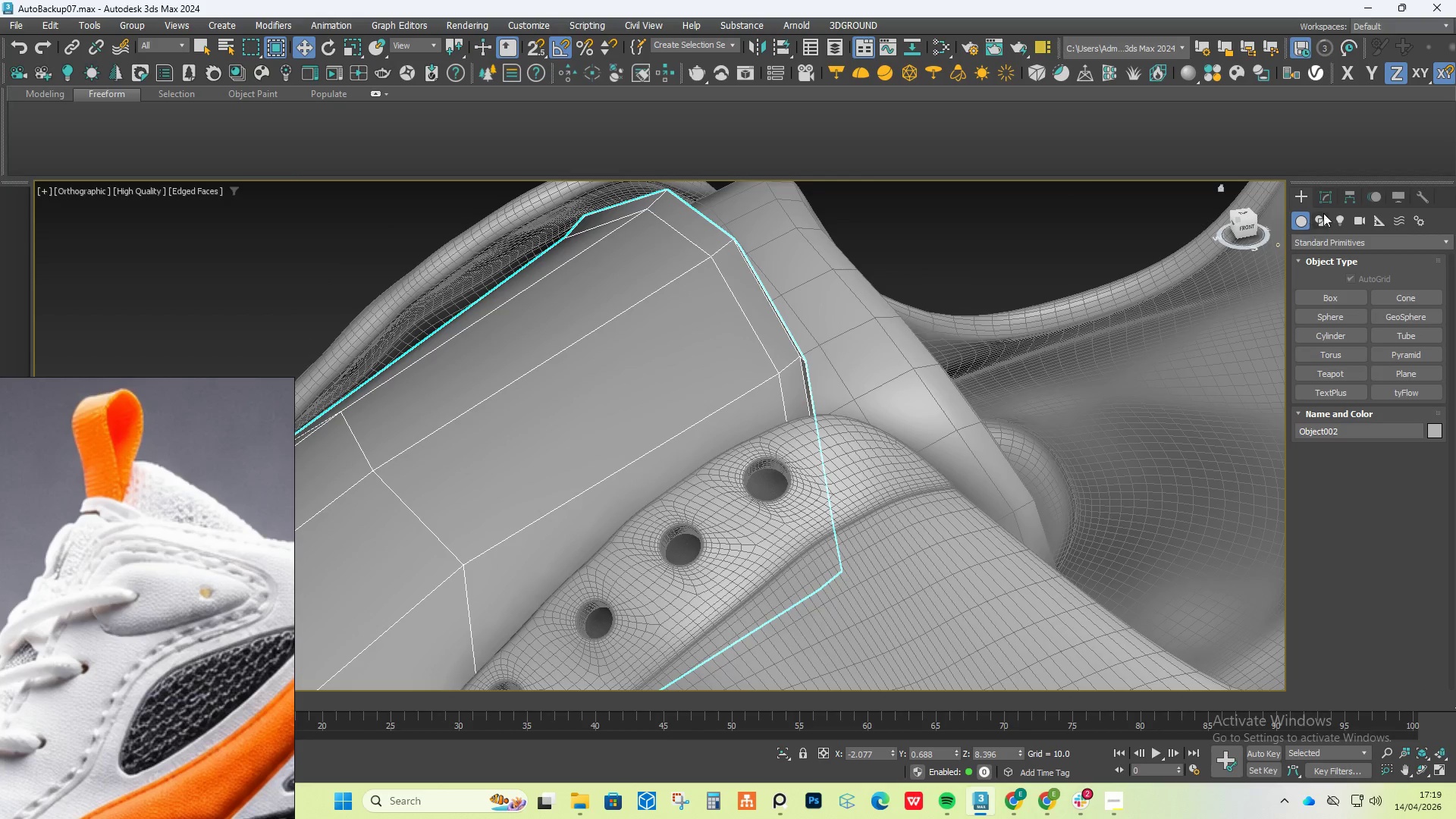 
left_click([1328, 203])
 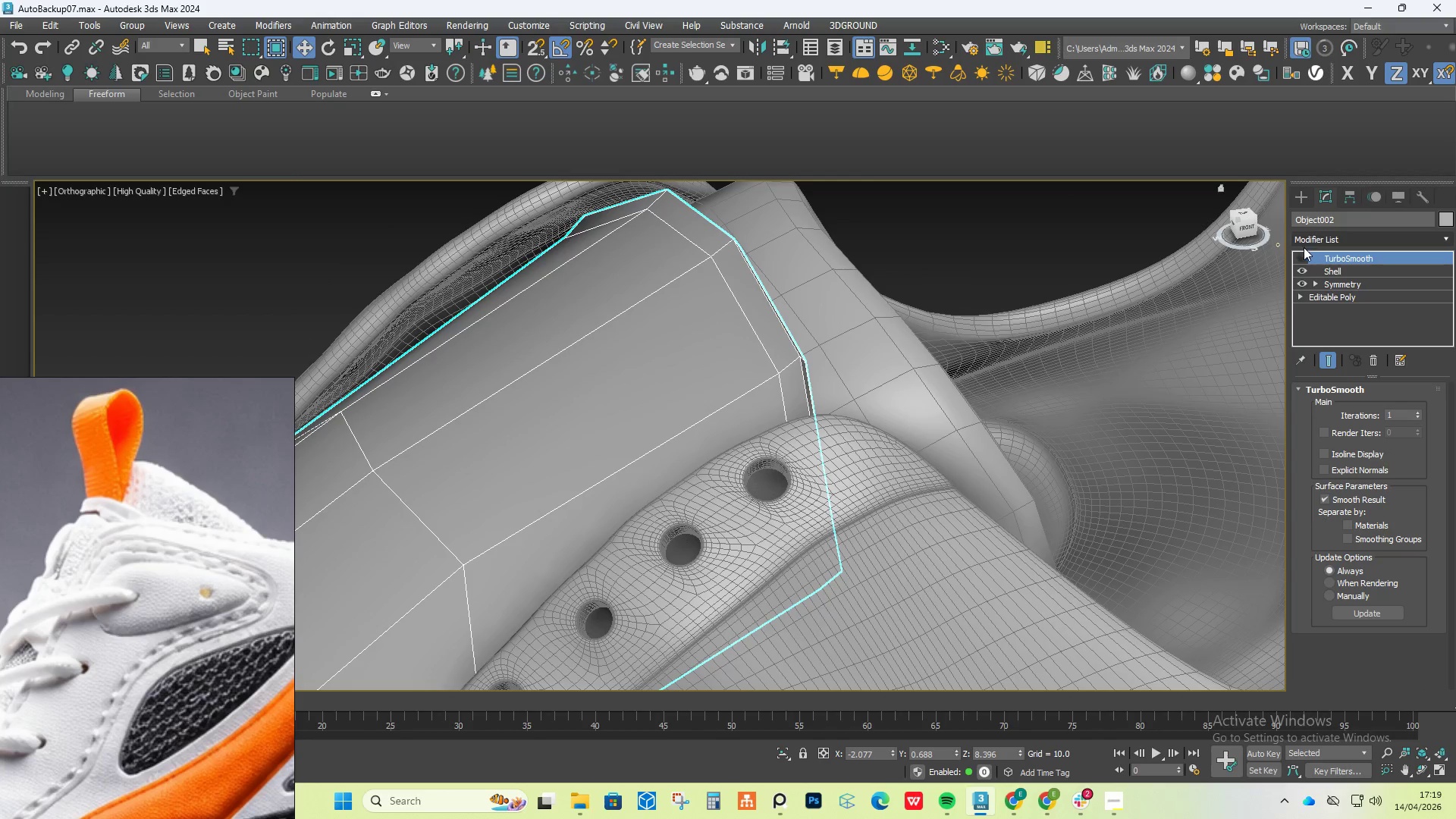 
left_click([1301, 258])
 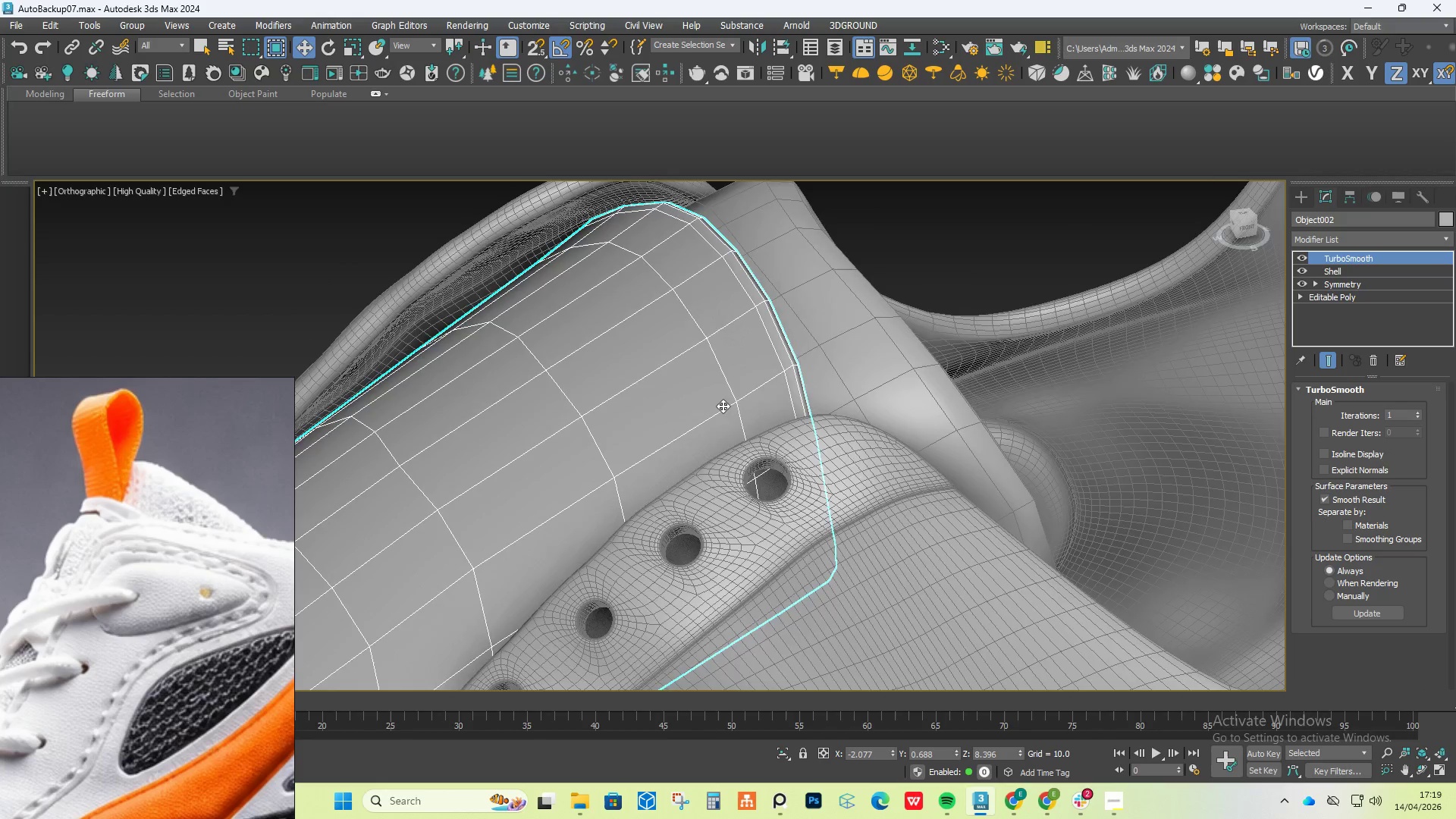 
scroll: coordinate [723, 406], scroll_direction: down, amount: 2.0
 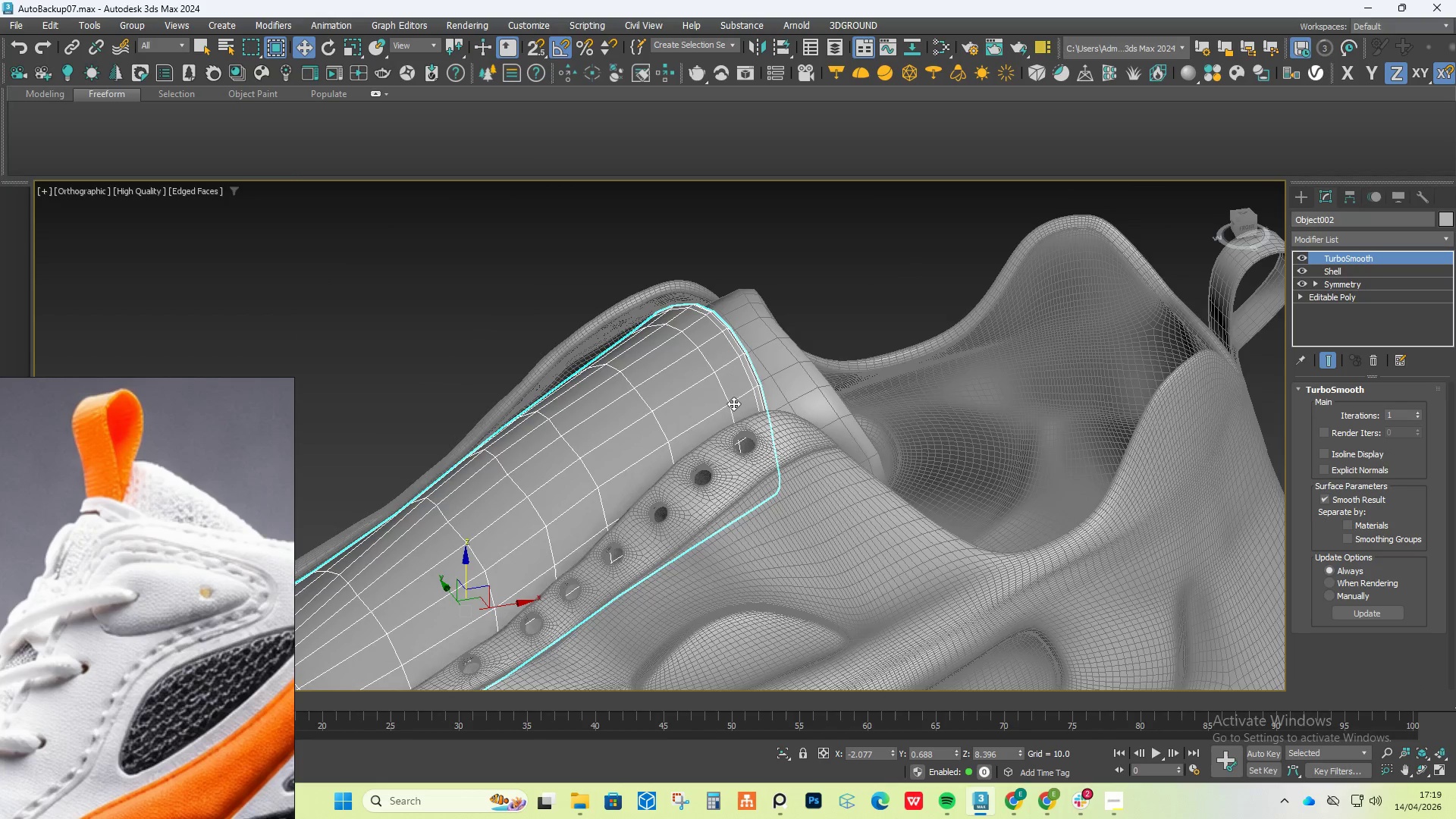 
key(F4)
 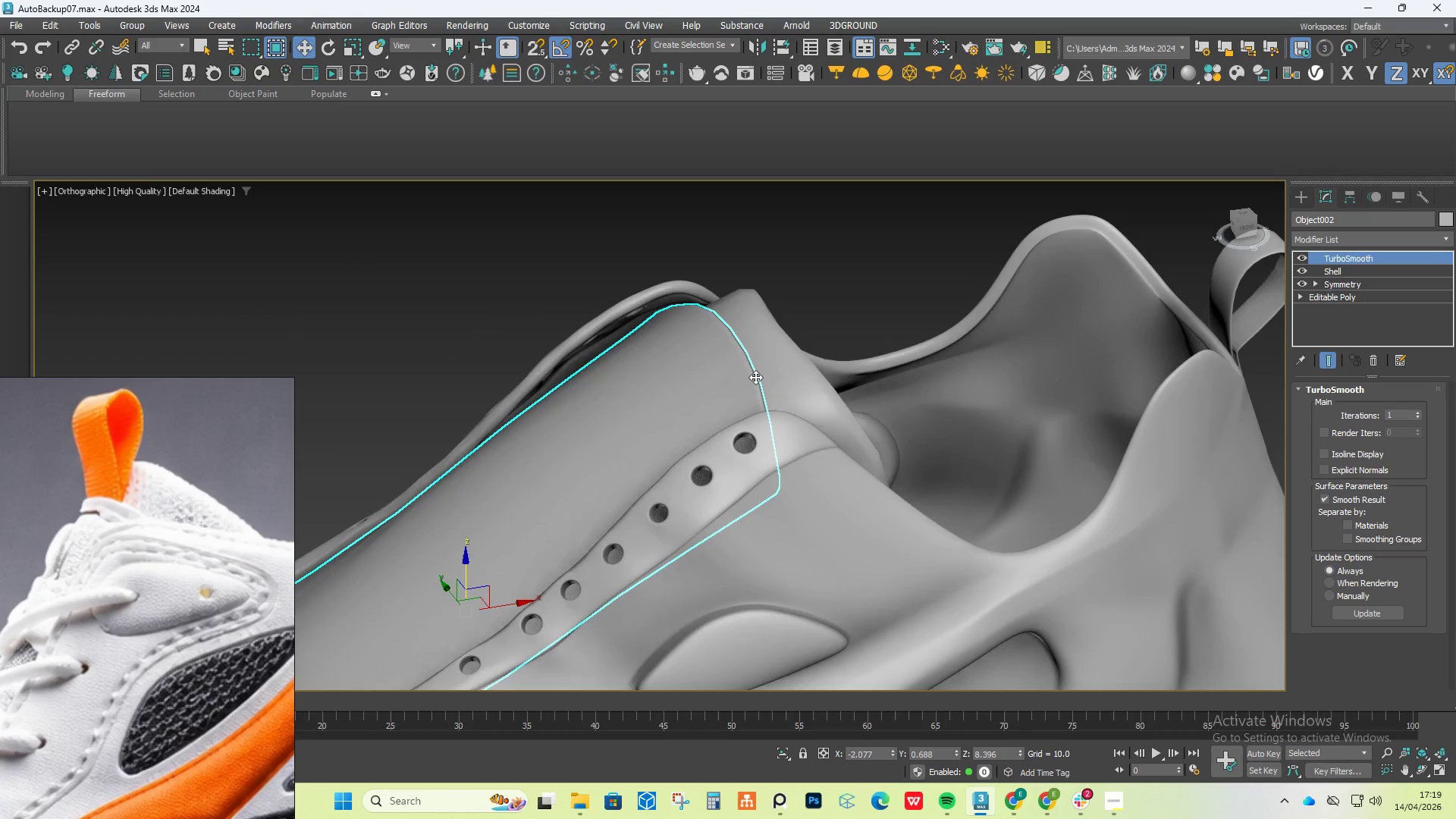 
hold_key(key=AltLeft, duration=0.75)
 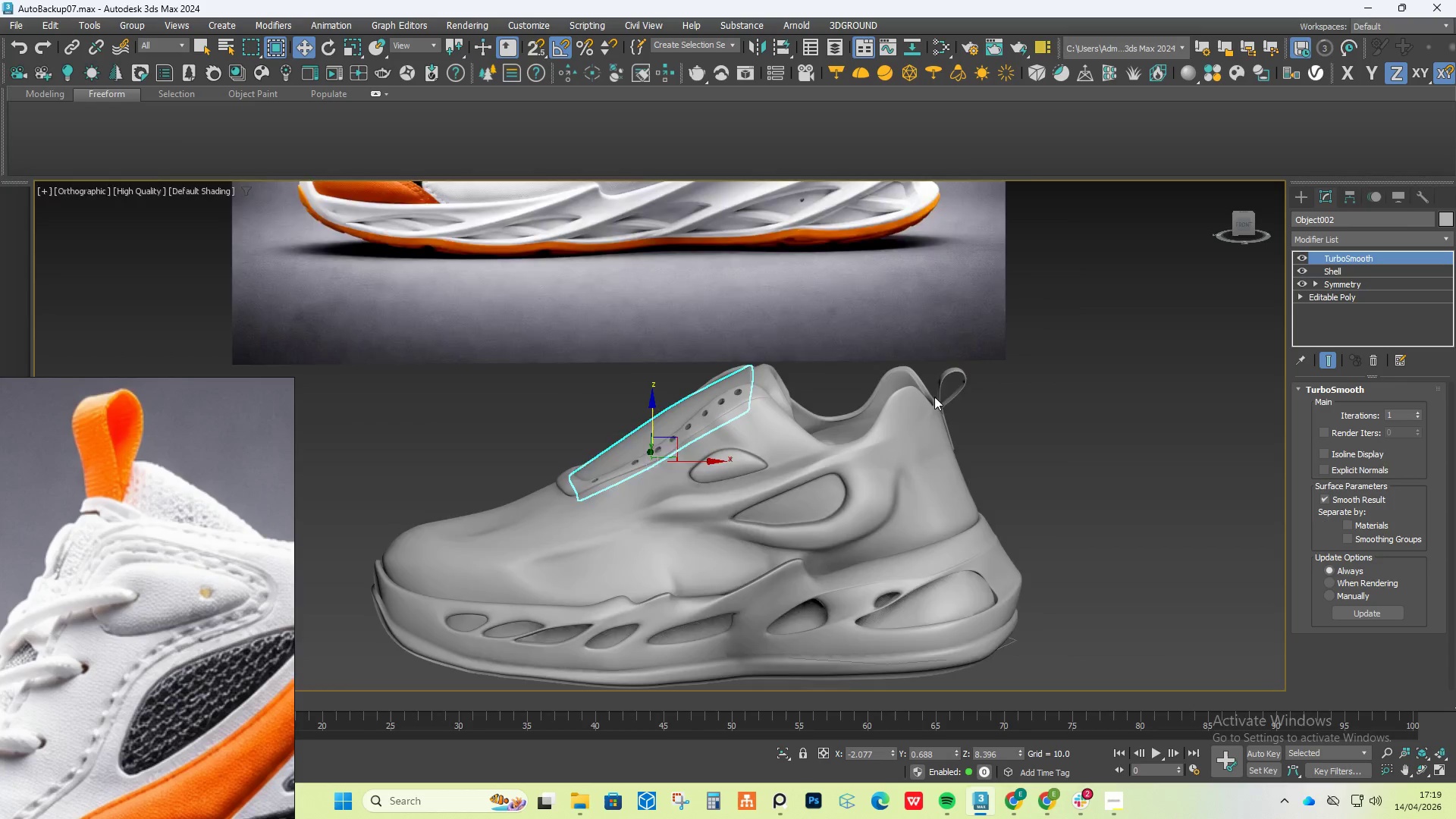 
scroll: coordinate [755, 377], scroll_direction: down, amount: 3.0
 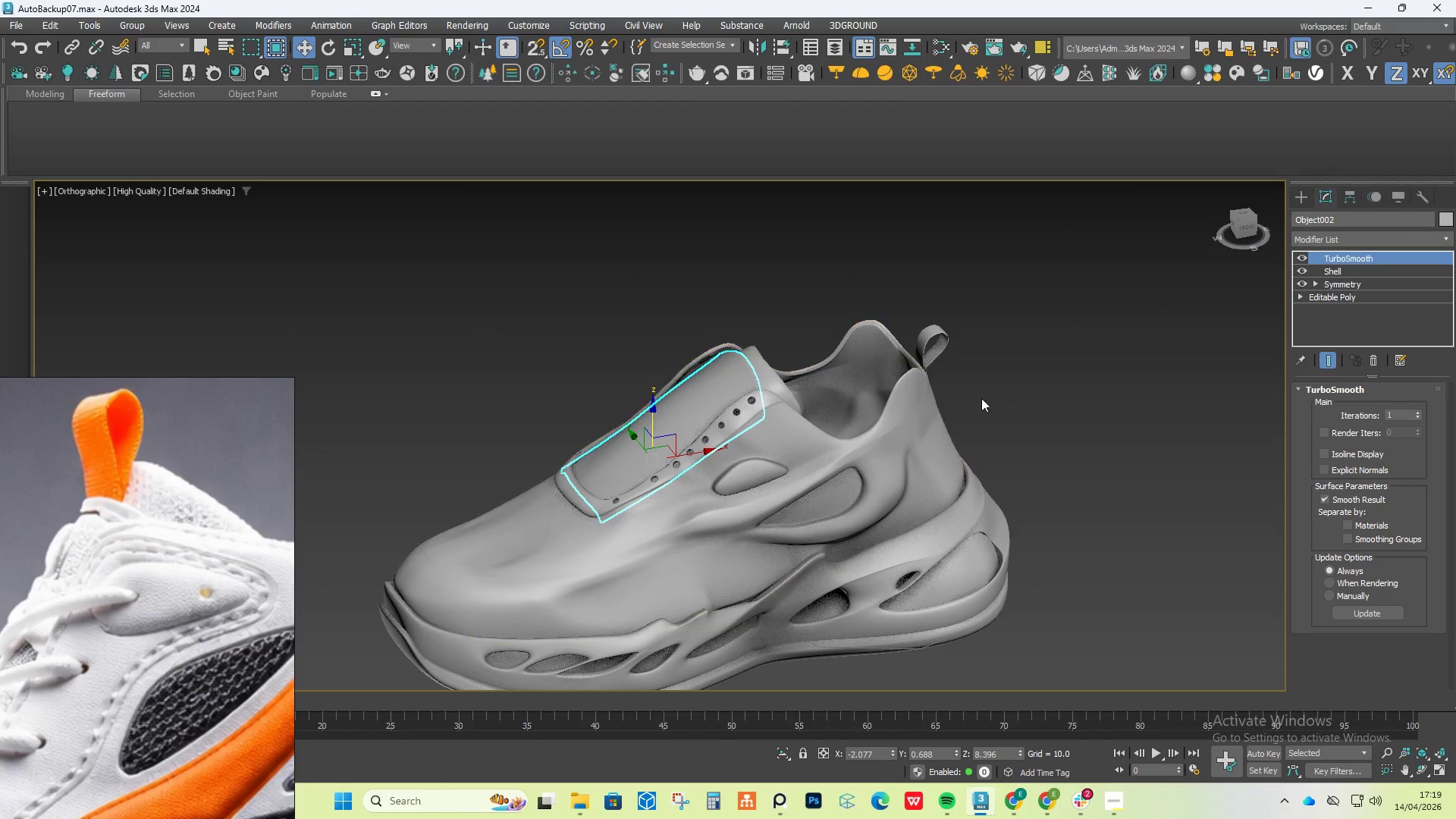 
left_click([959, 405])
 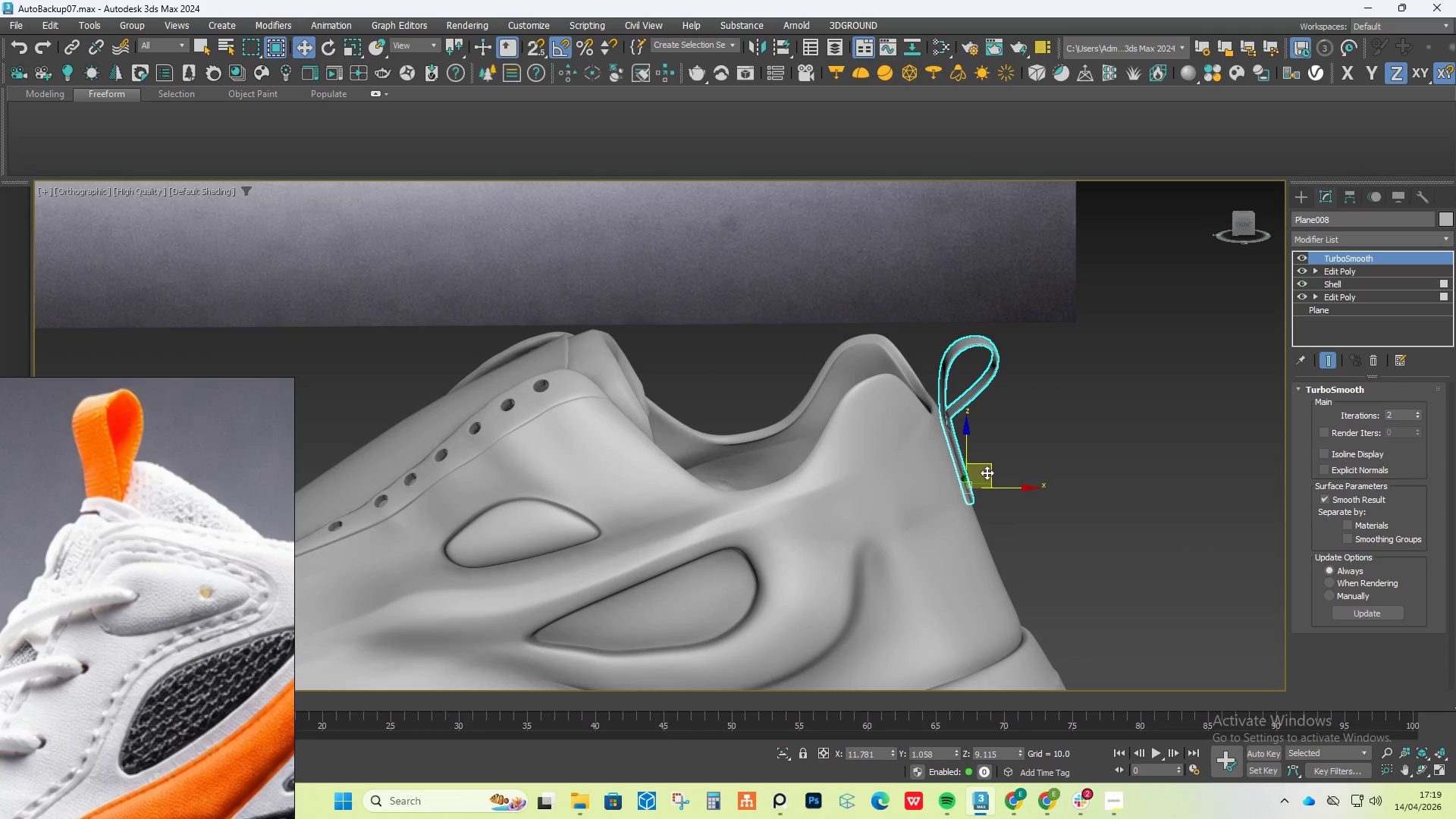 
scroll: coordinate [934, 404], scroll_direction: up, amount: 2.0
 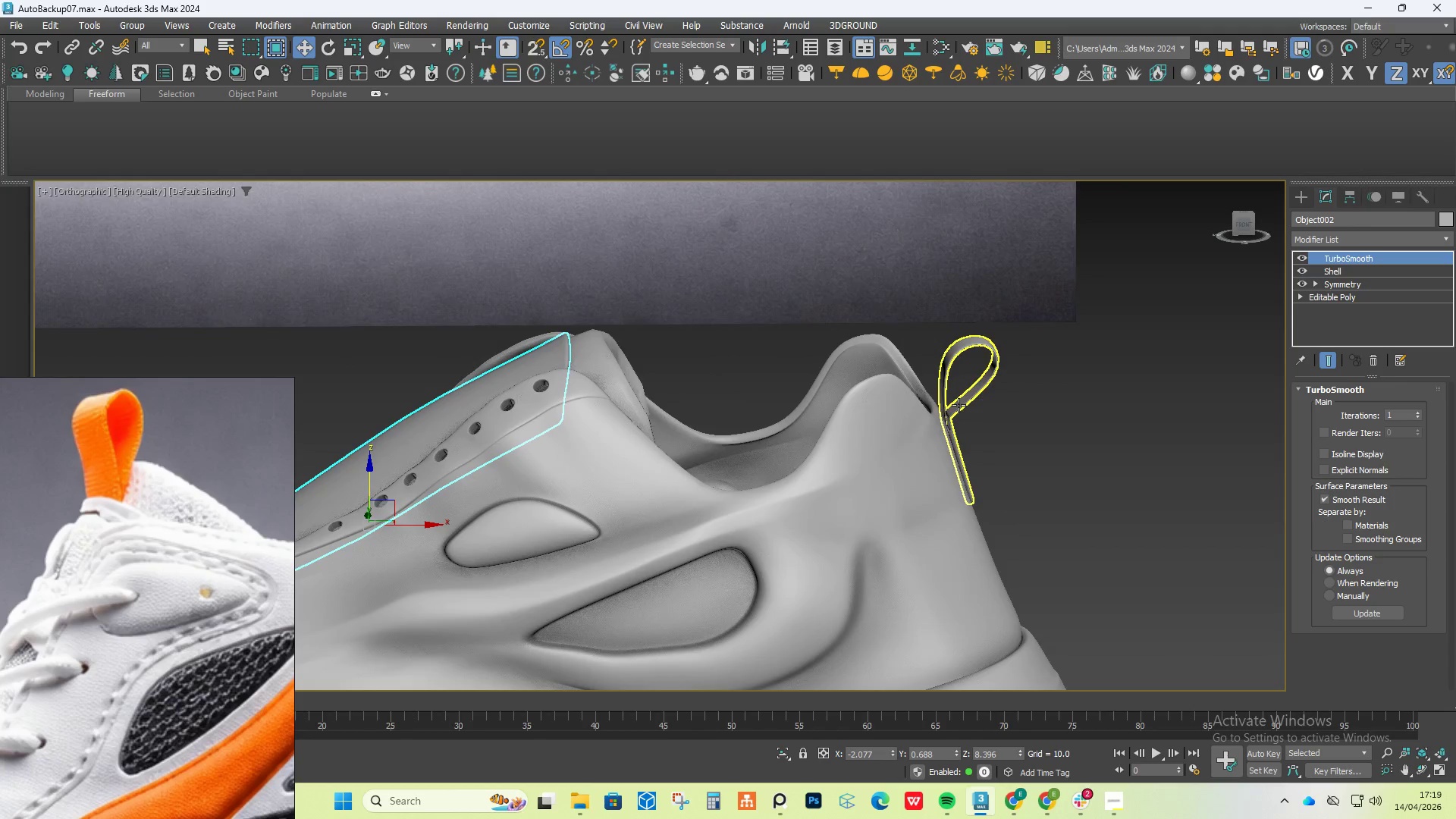 
hold_key(key=ShiftLeft, duration=1.5)
left_click_drag(start_coordinate=[990, 477], to_coordinate=[613, 332])
 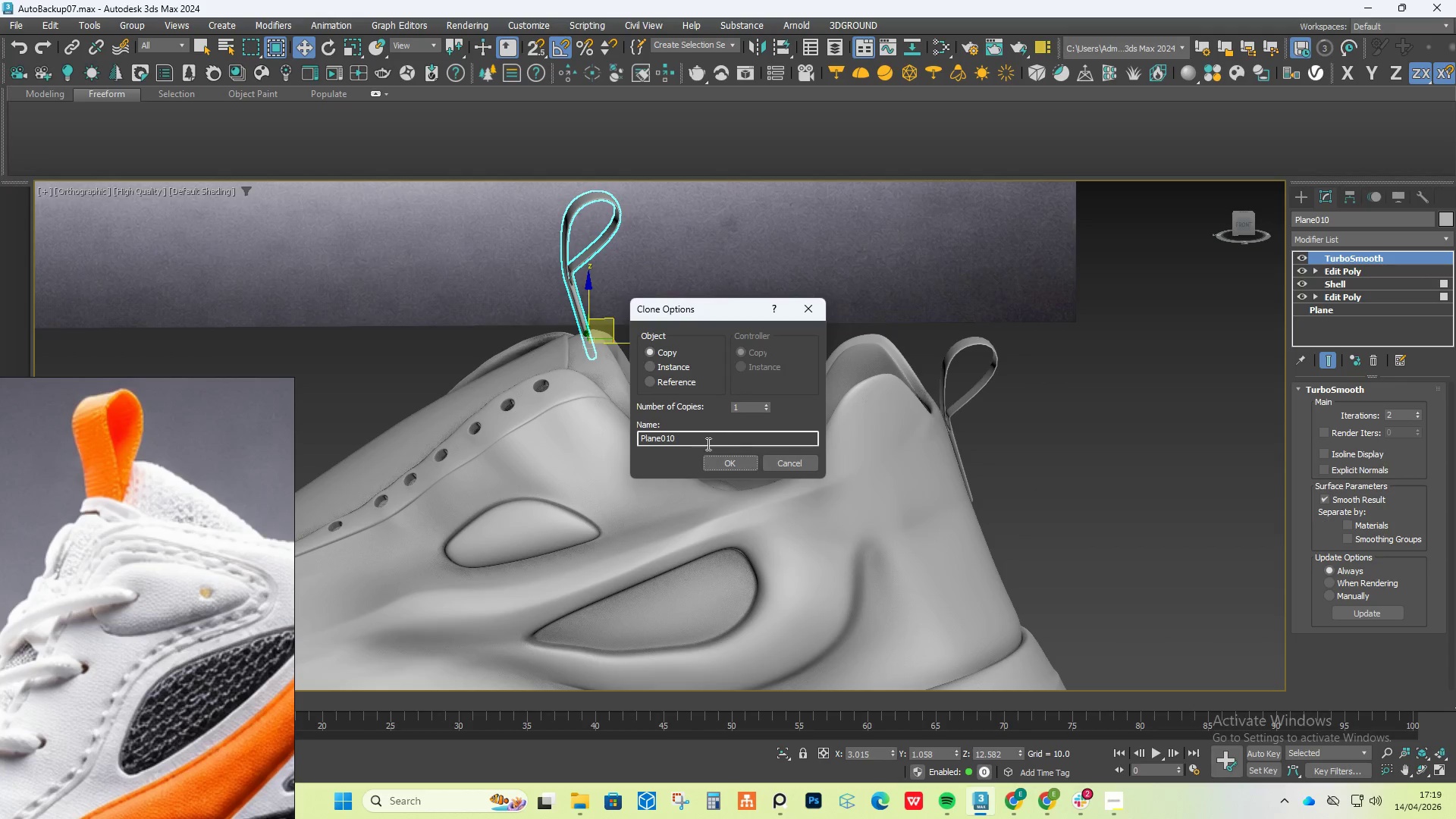 
hold_key(key=ShiftLeft, duration=0.61)
 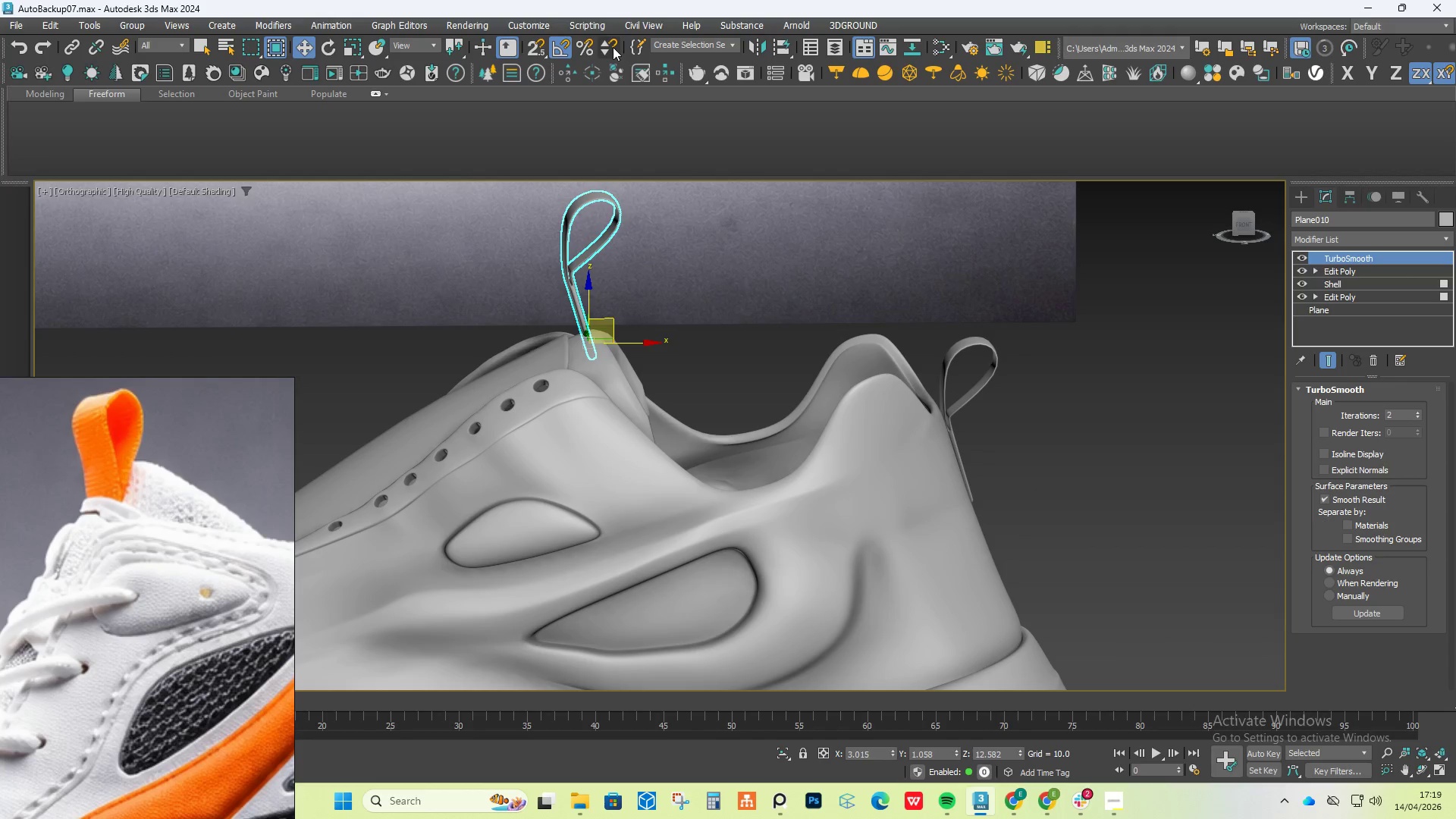 
left_click([760, 44])
 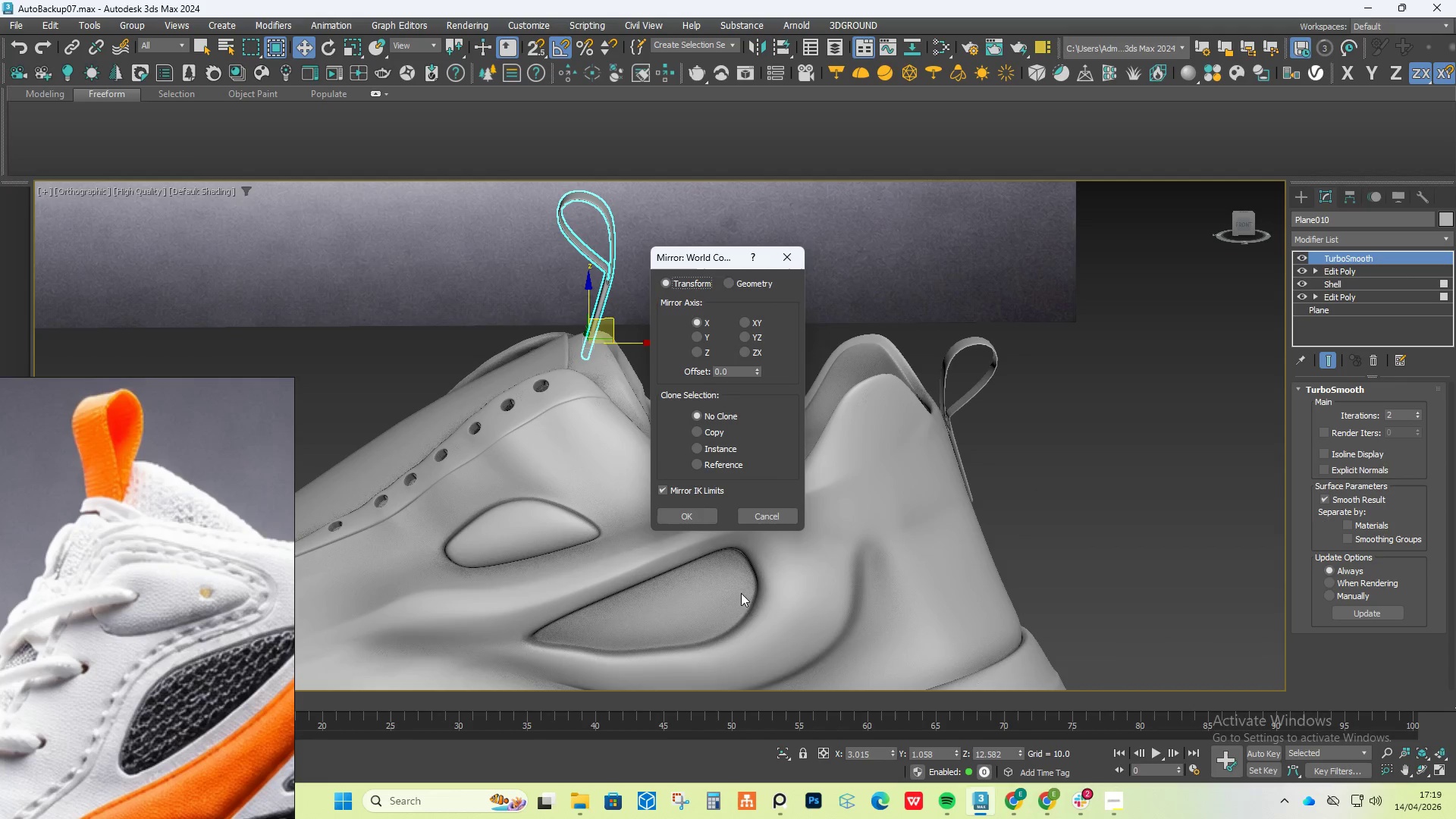 